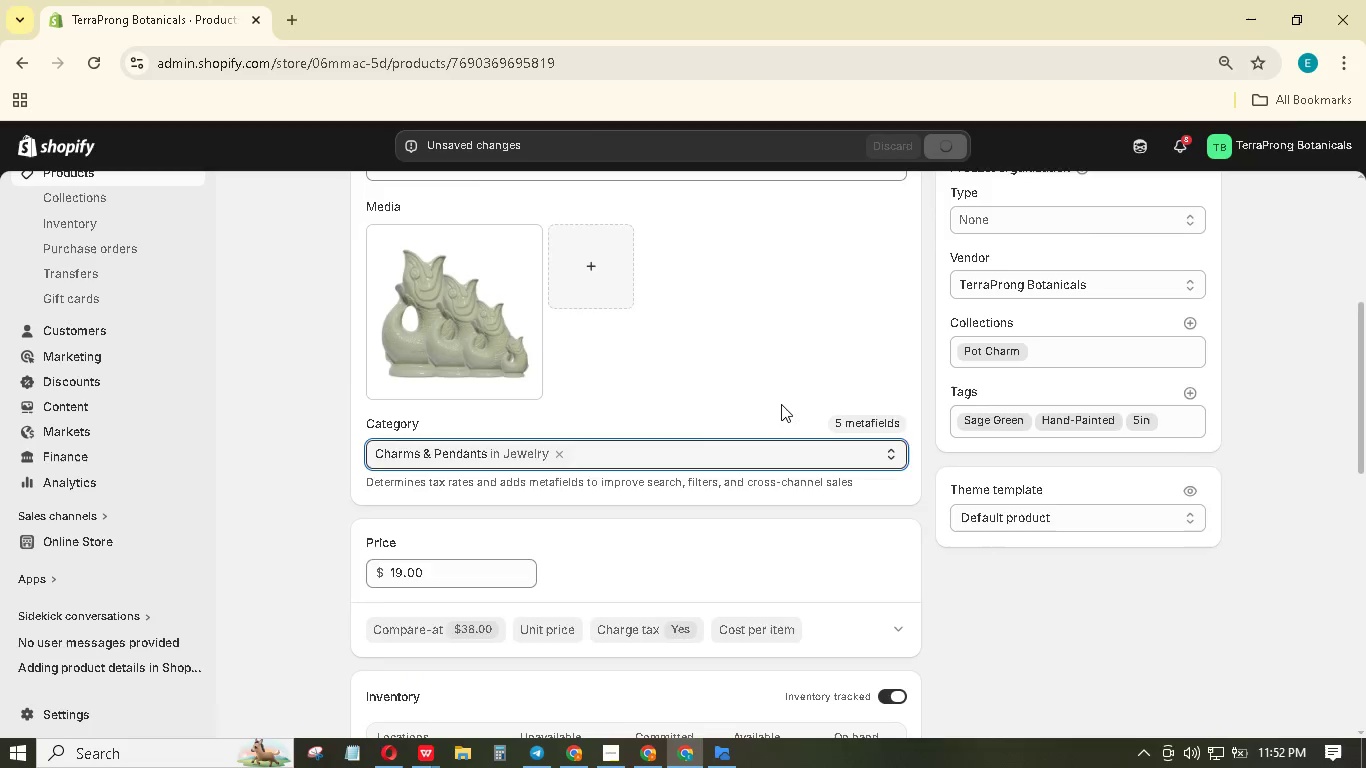 
scroll: coordinate [781, 402], scroll_direction: up, amount: 12.0
 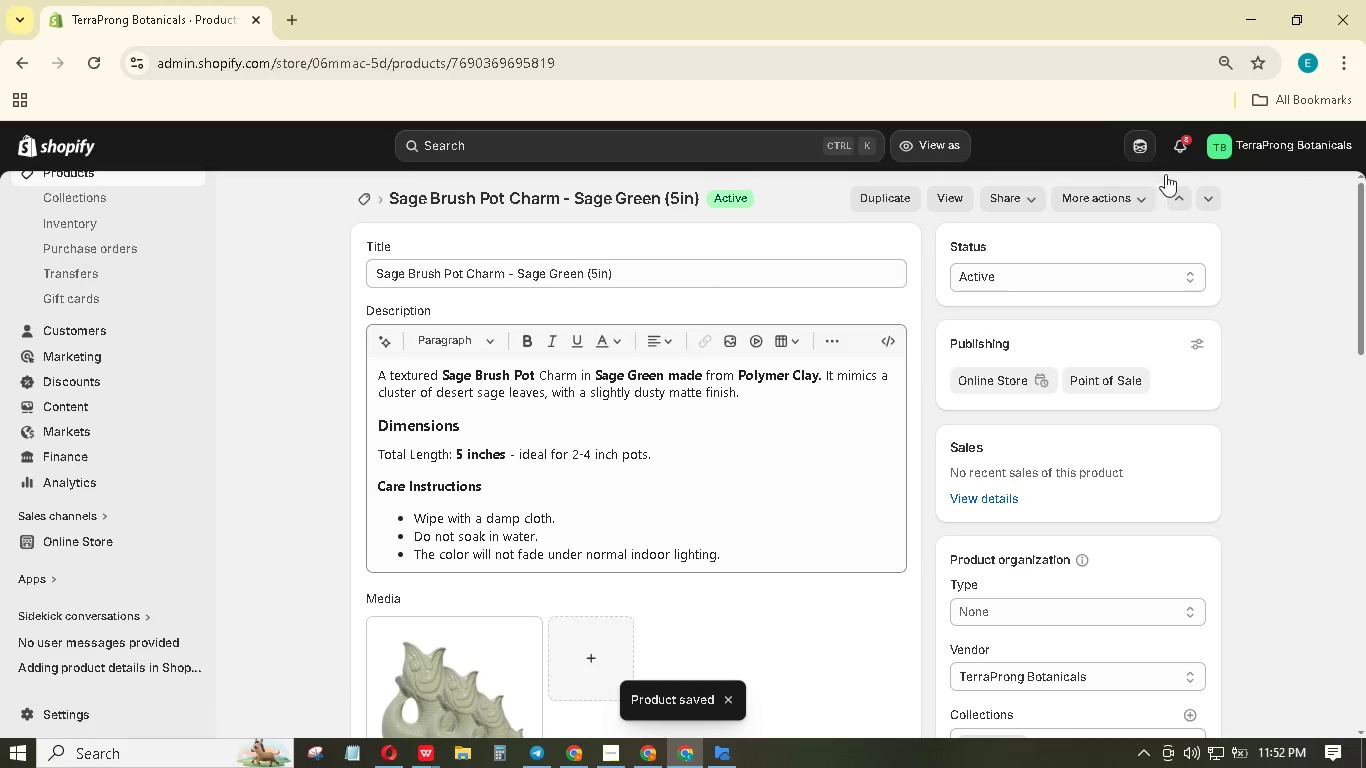 
left_click([1188, 197])
 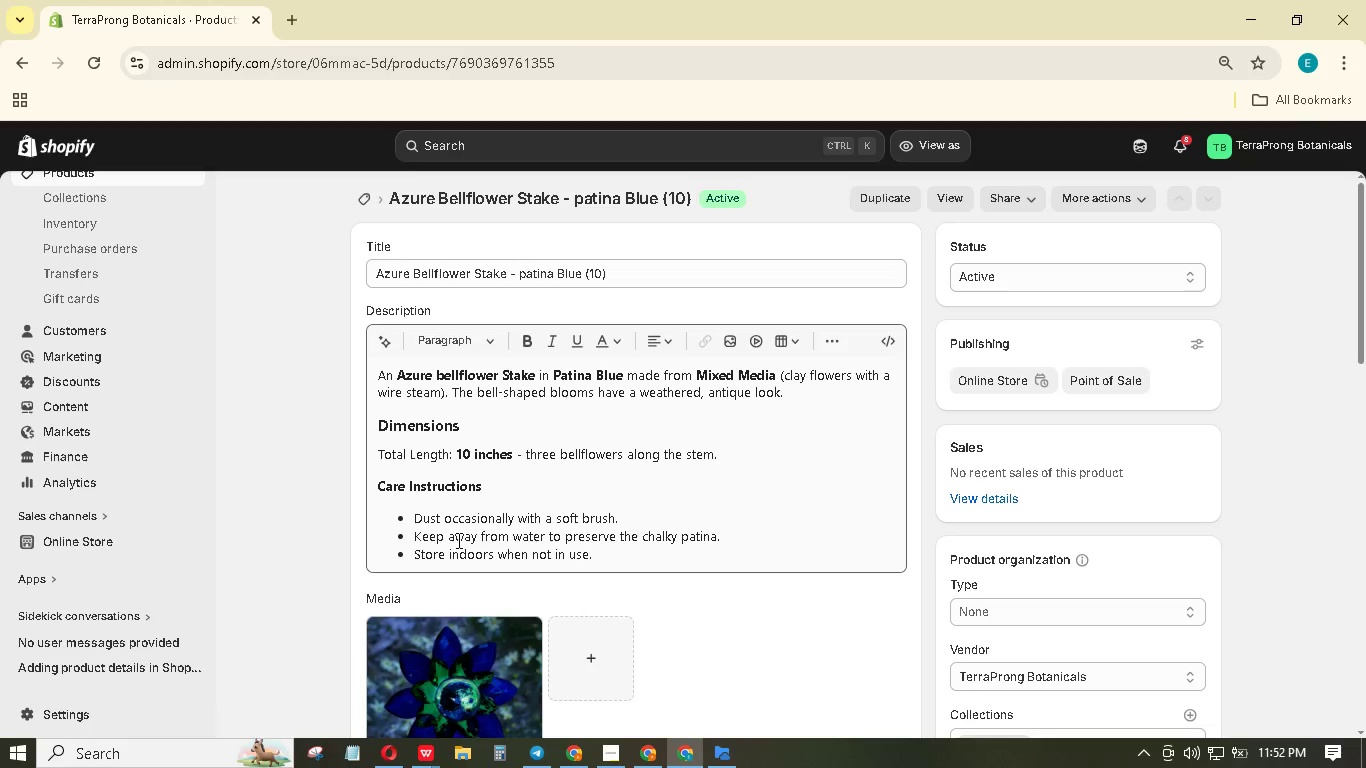 
wait(5.73)
 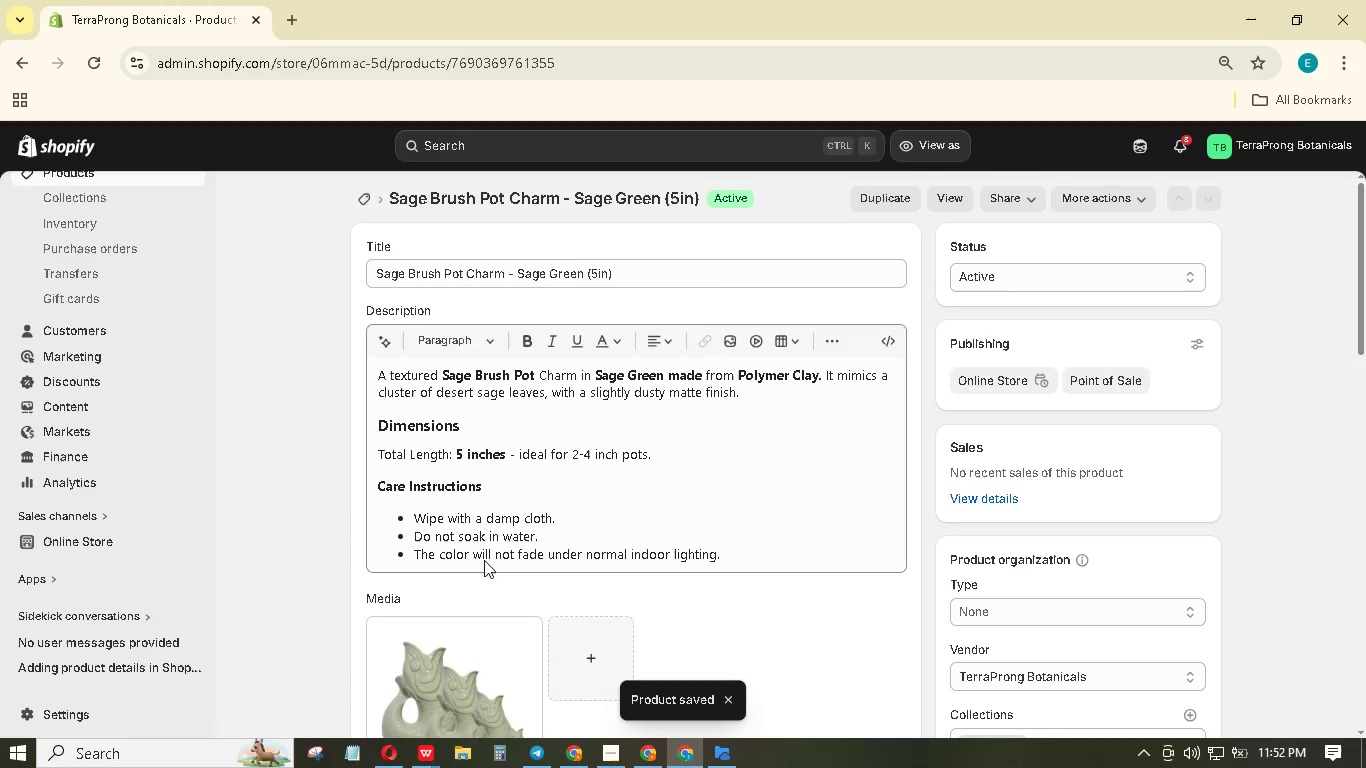 
scroll: coordinate [477, 584], scroll_direction: down, amount: 8.0
 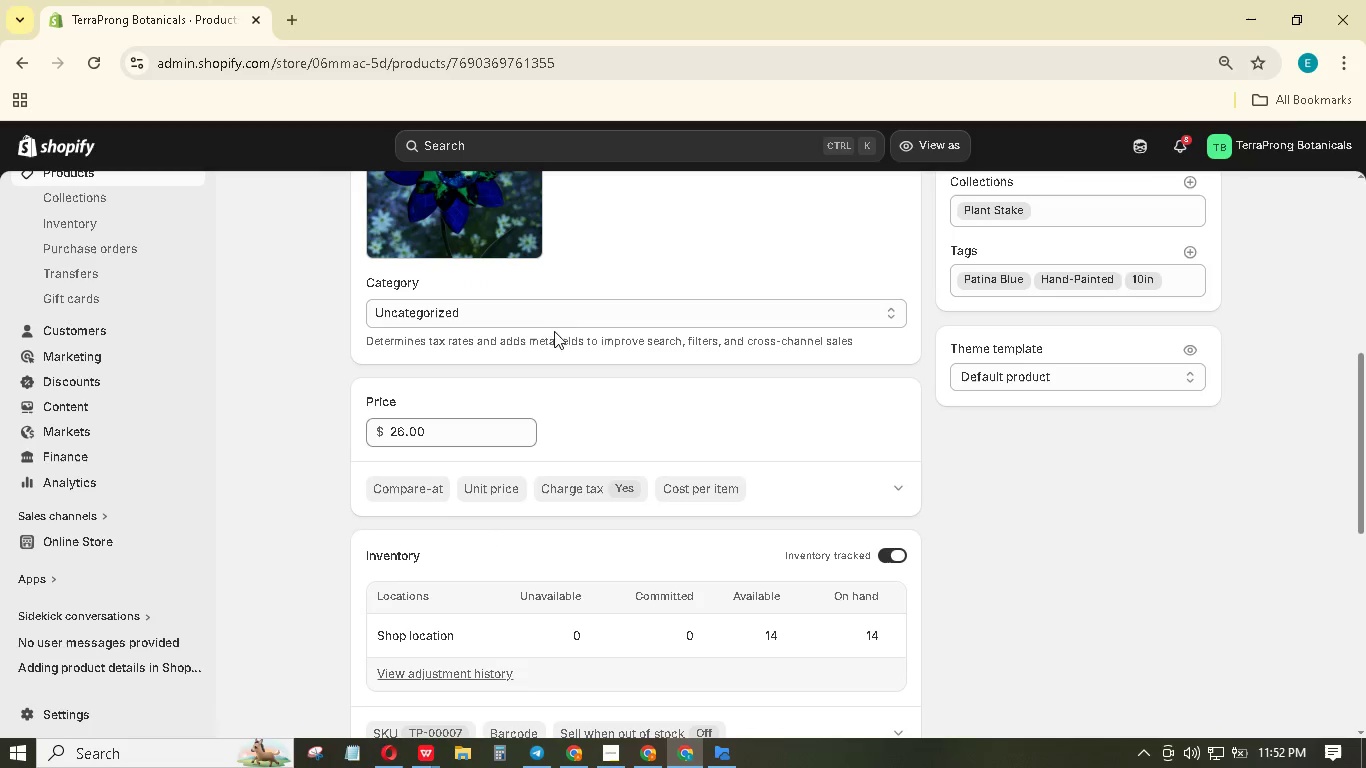 
left_click([566, 314])
 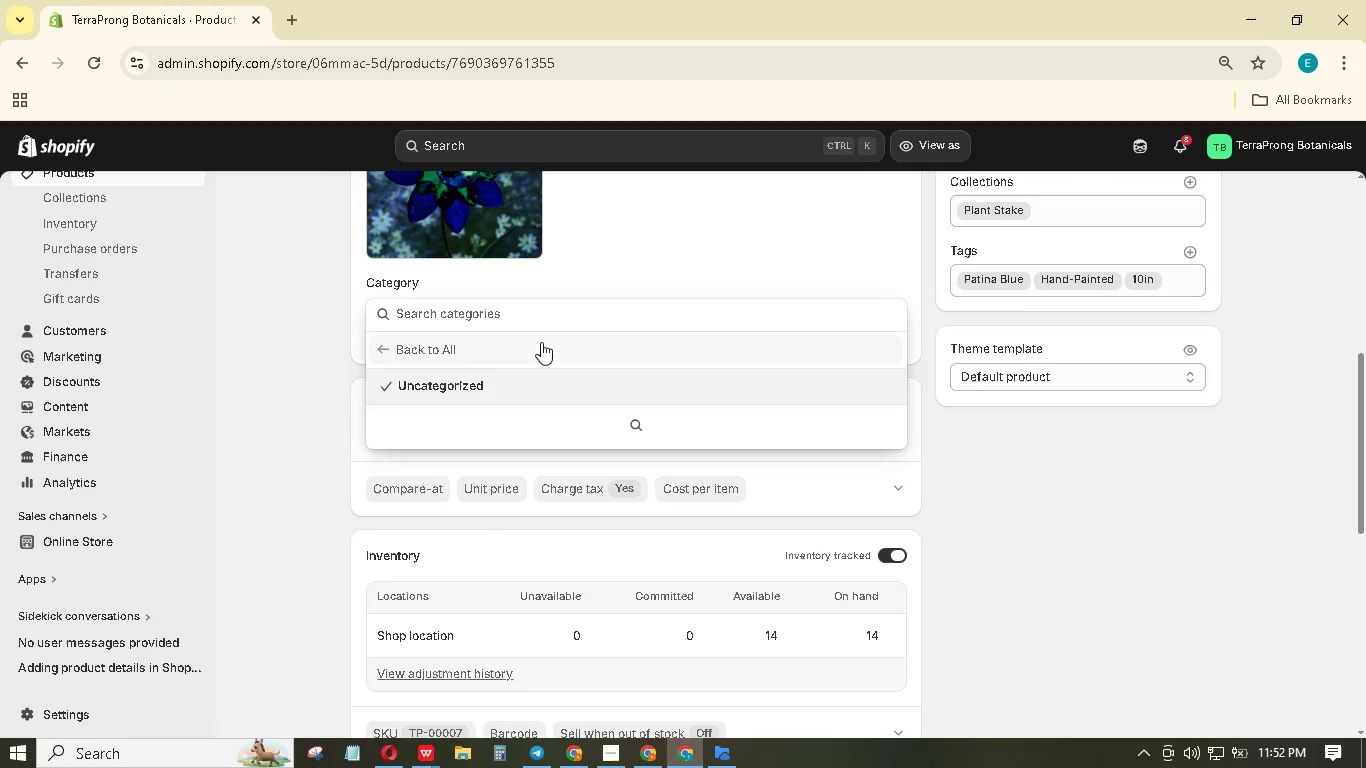 
type(Plant stake)
 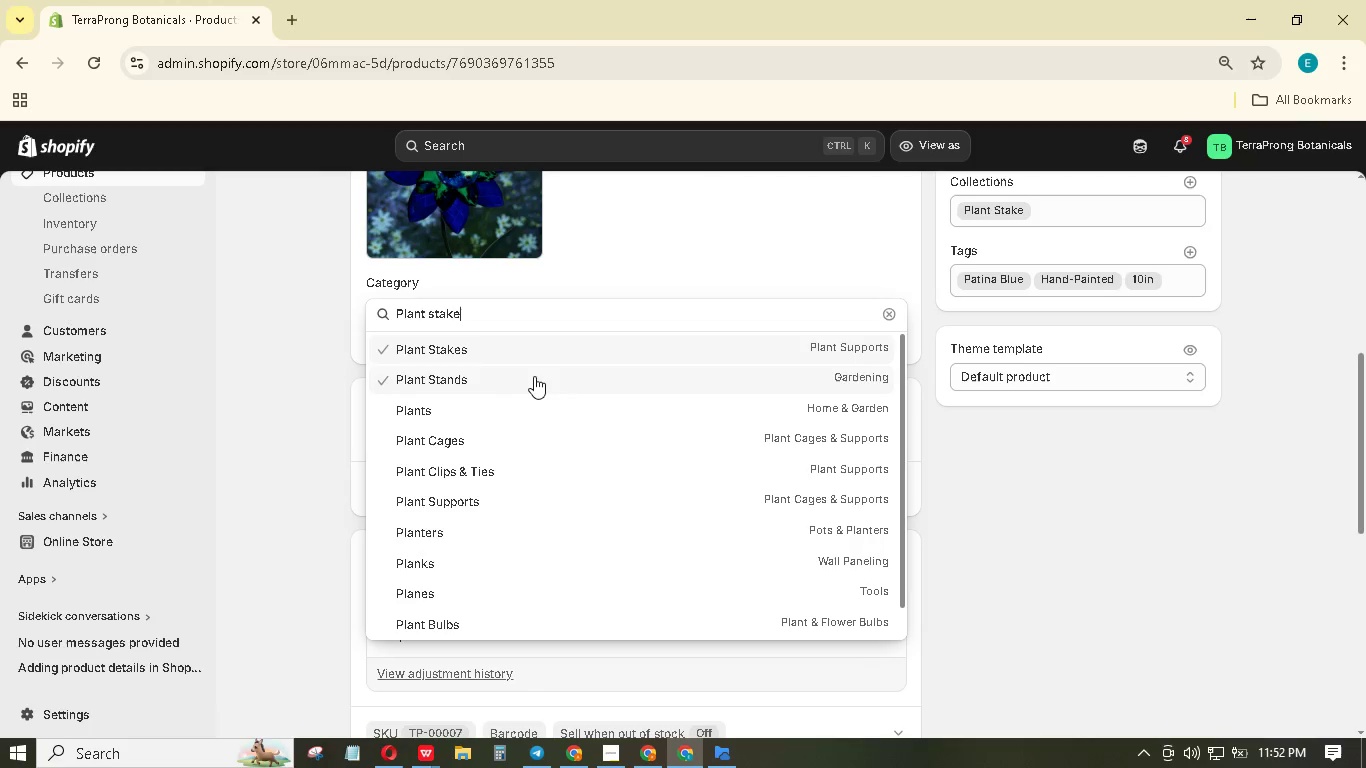 
left_click([544, 349])
 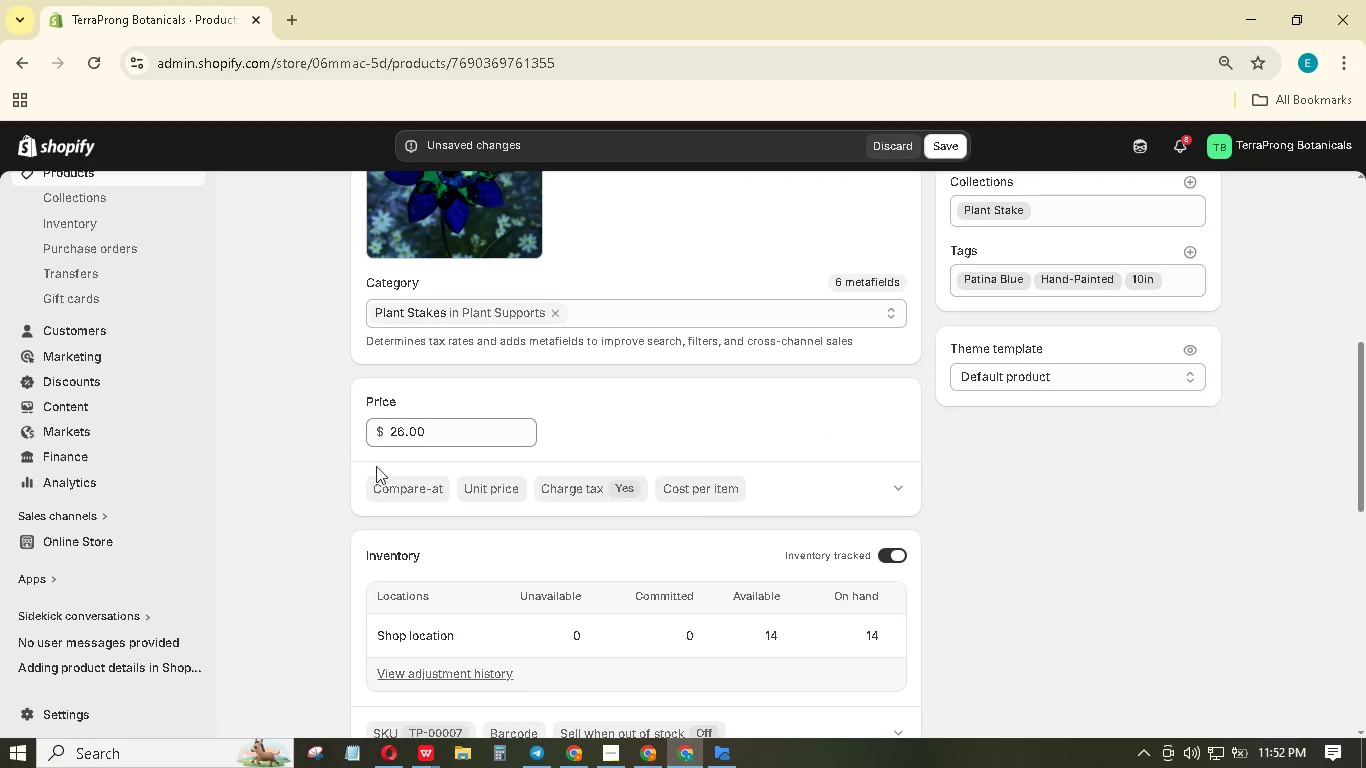 
left_click([385, 485])
 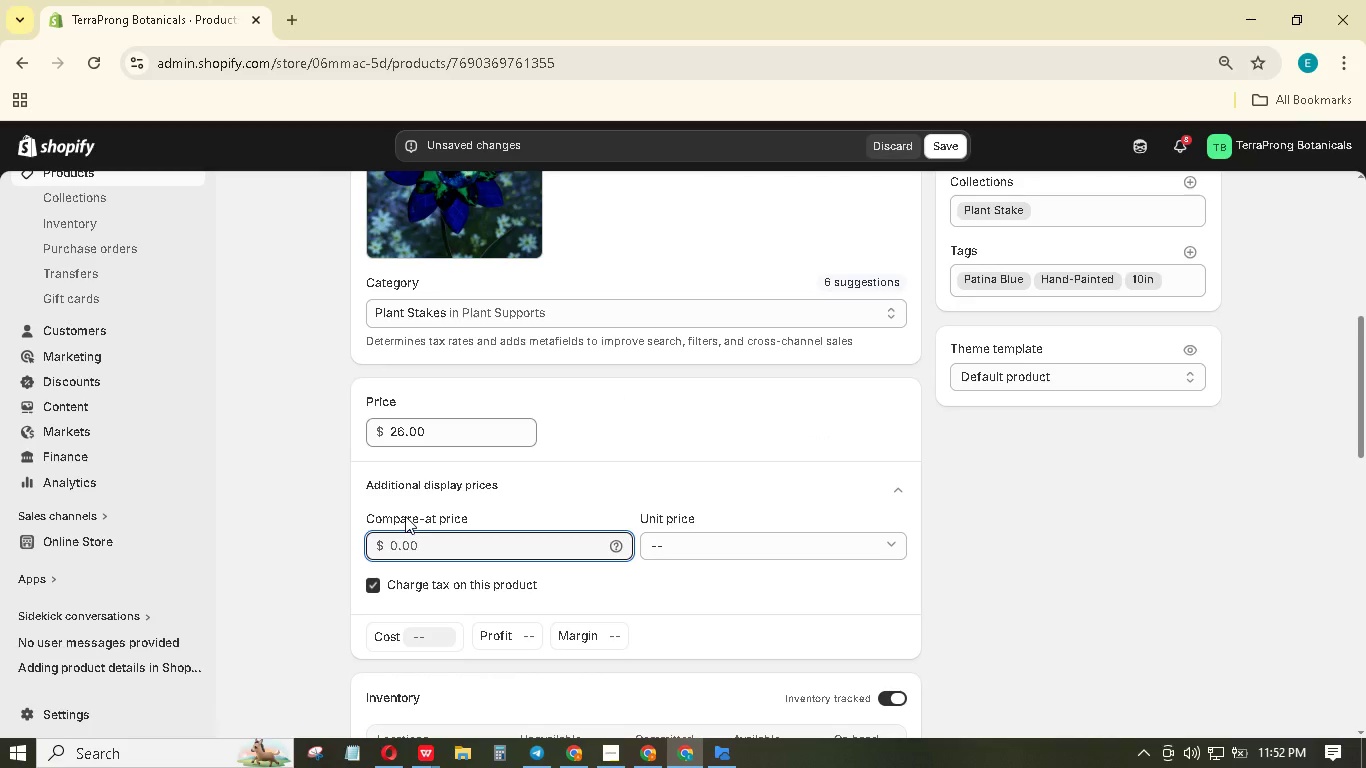 
key(Numpad4)
 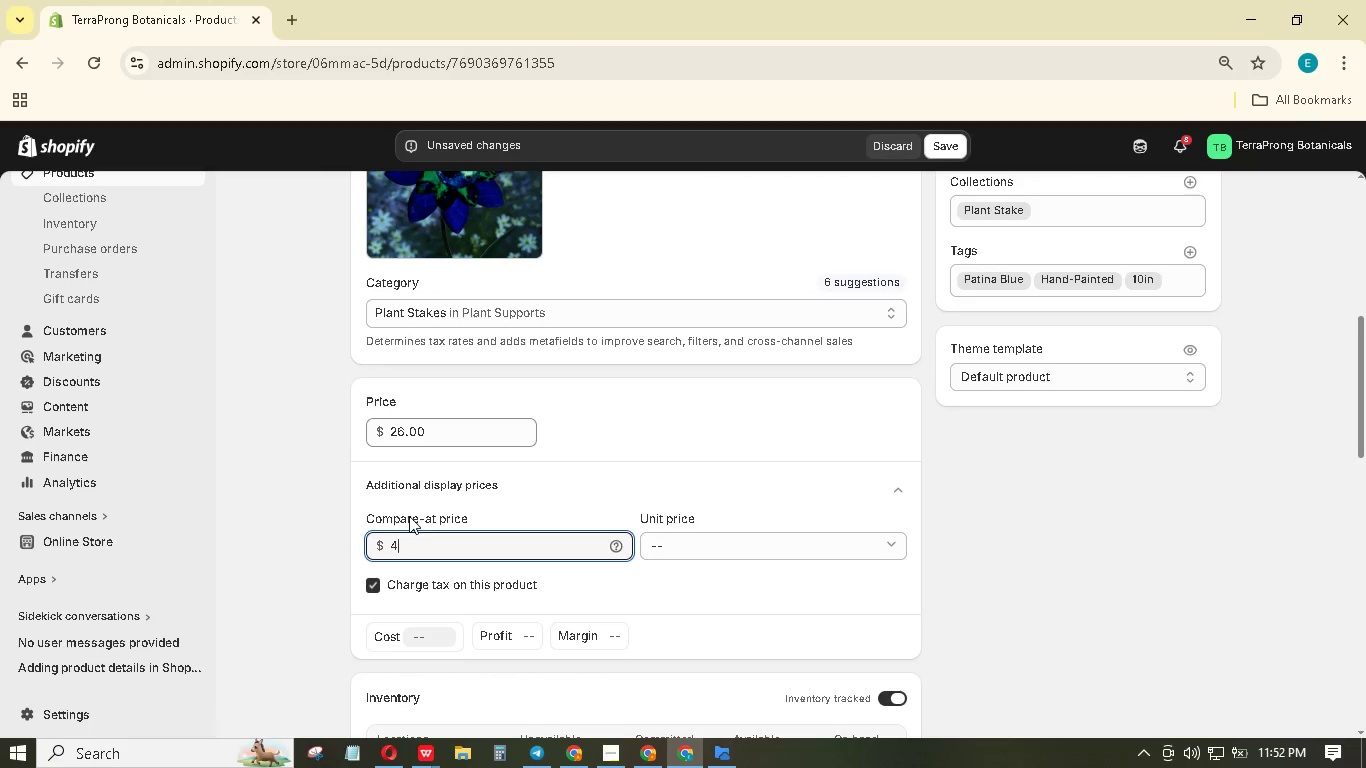 
key(Numpad9)
 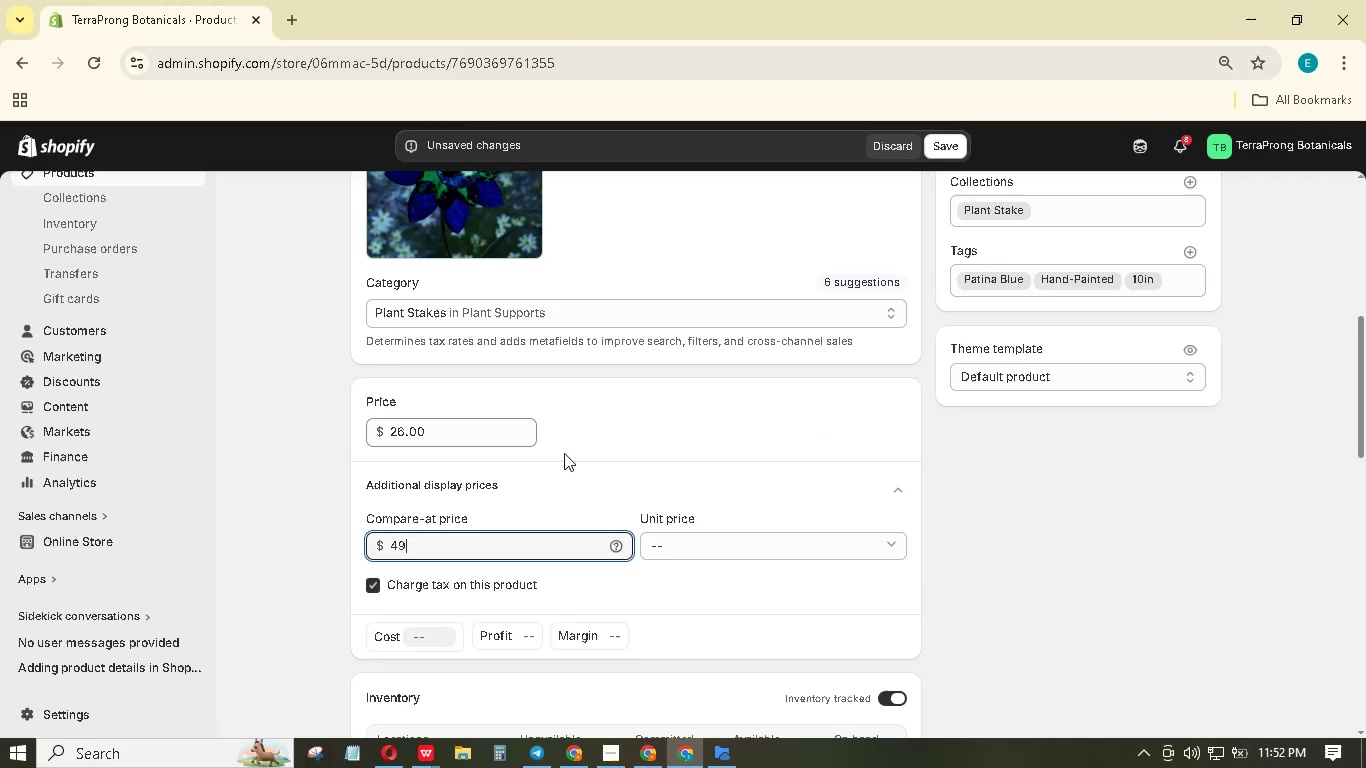 
scroll: coordinate [577, 449], scroll_direction: up, amount: 1.0
 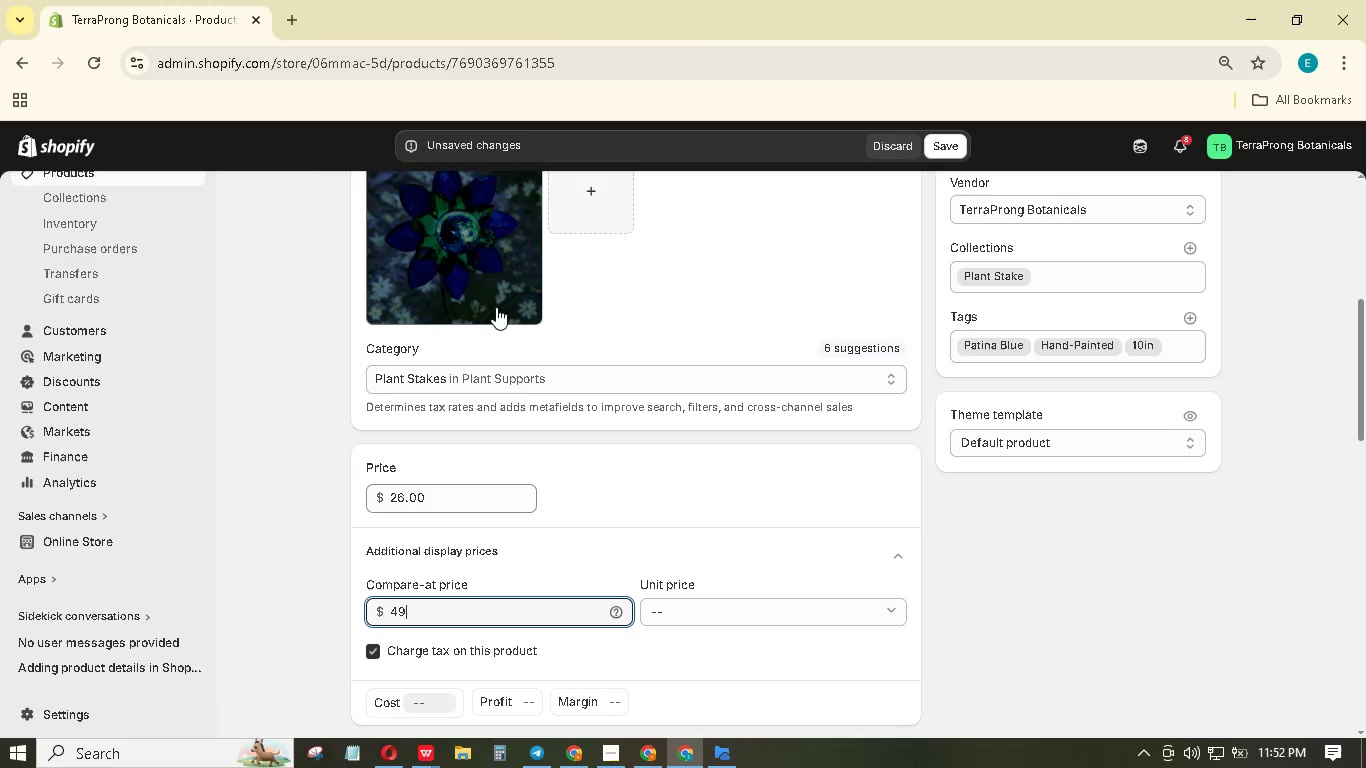 
left_click([483, 271])
 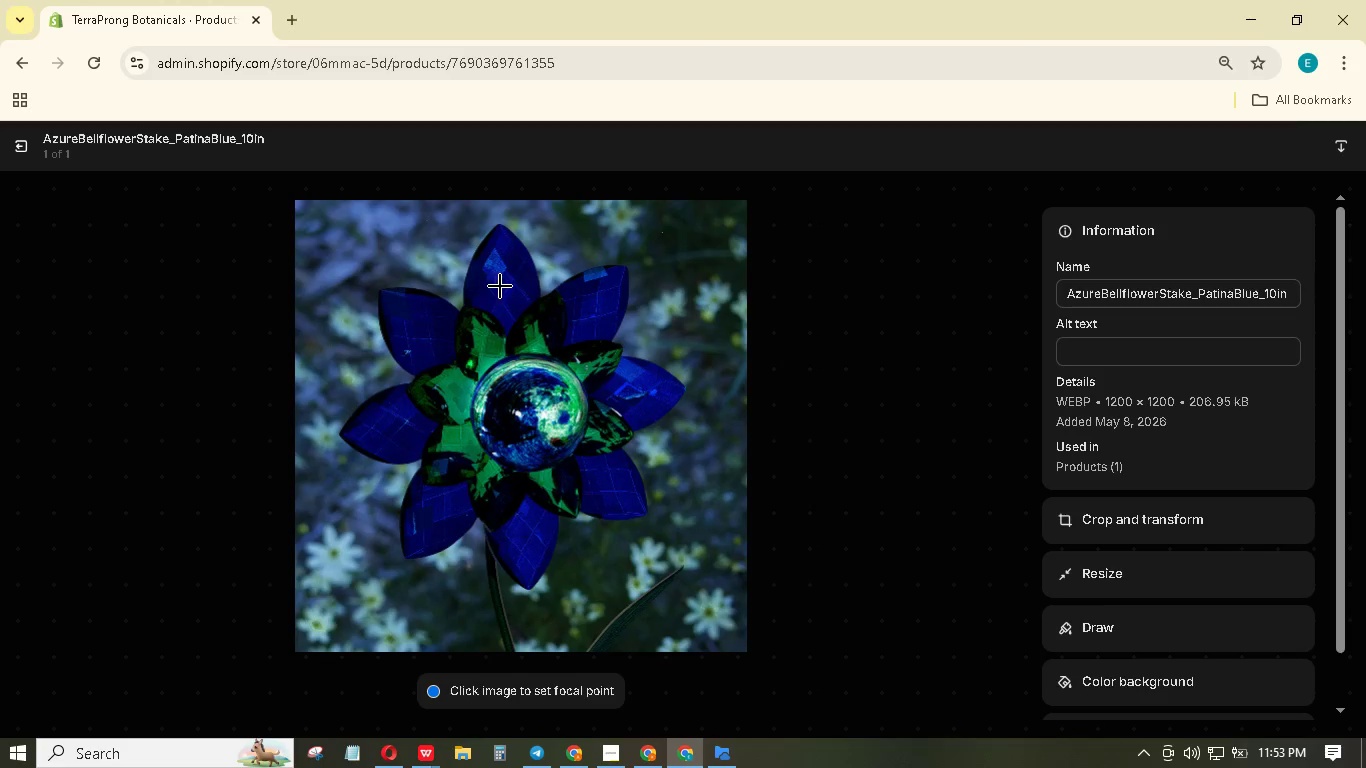 
left_click([1136, 345])
 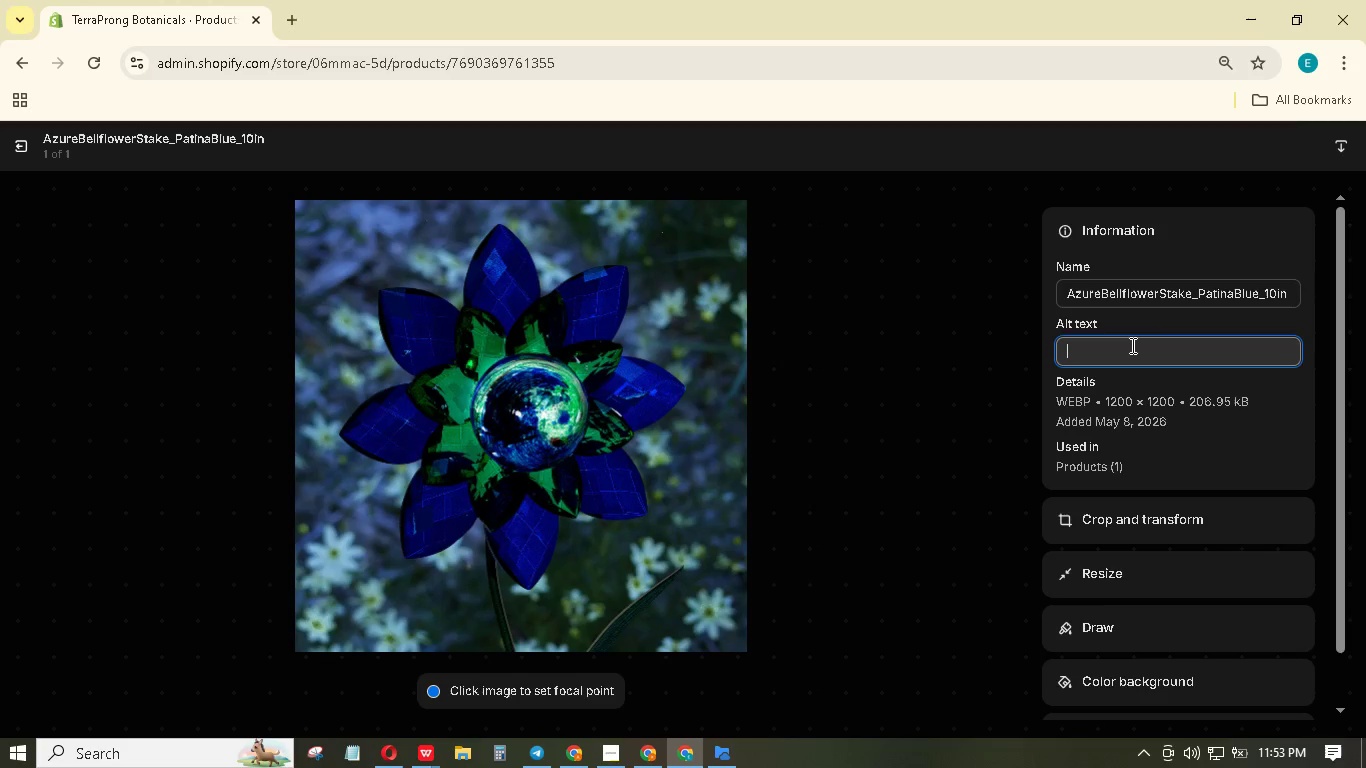 
wait(8.12)
 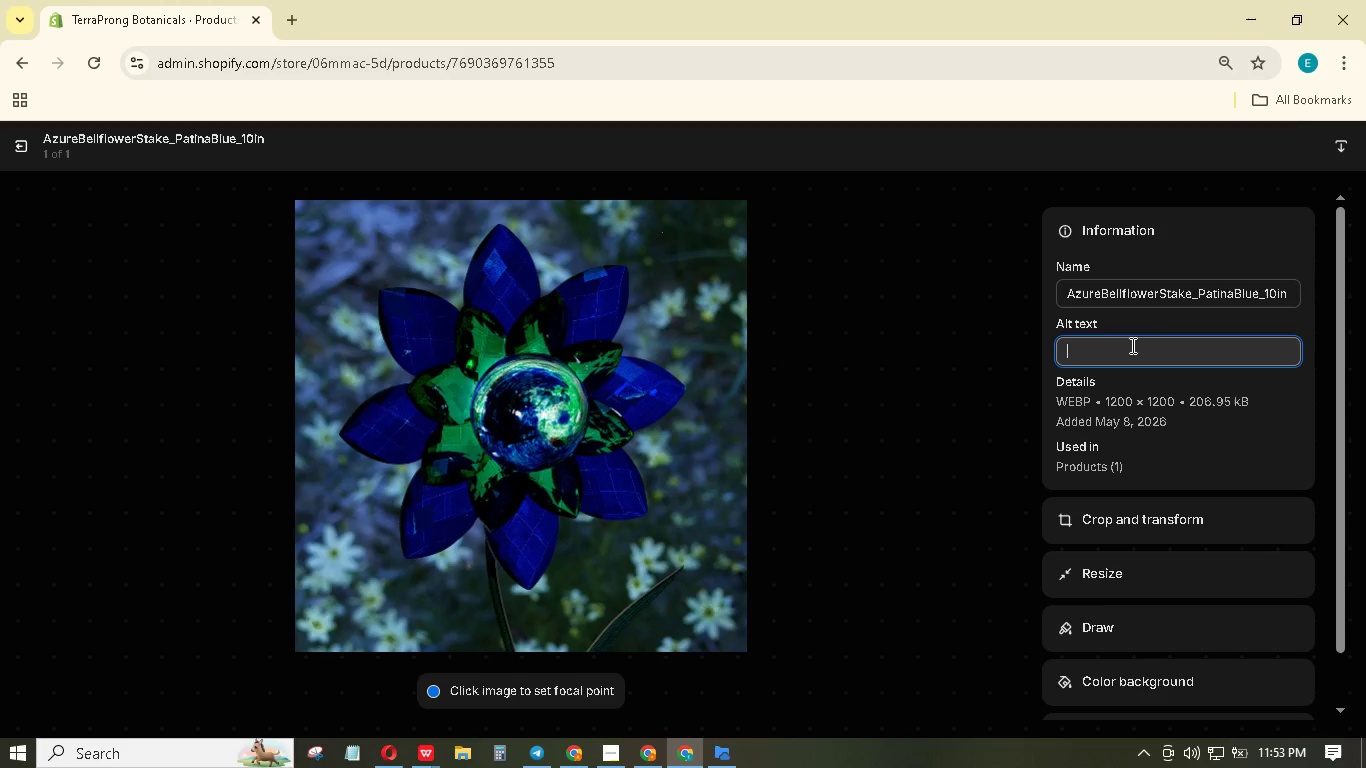 
left_click([1189, 362])
 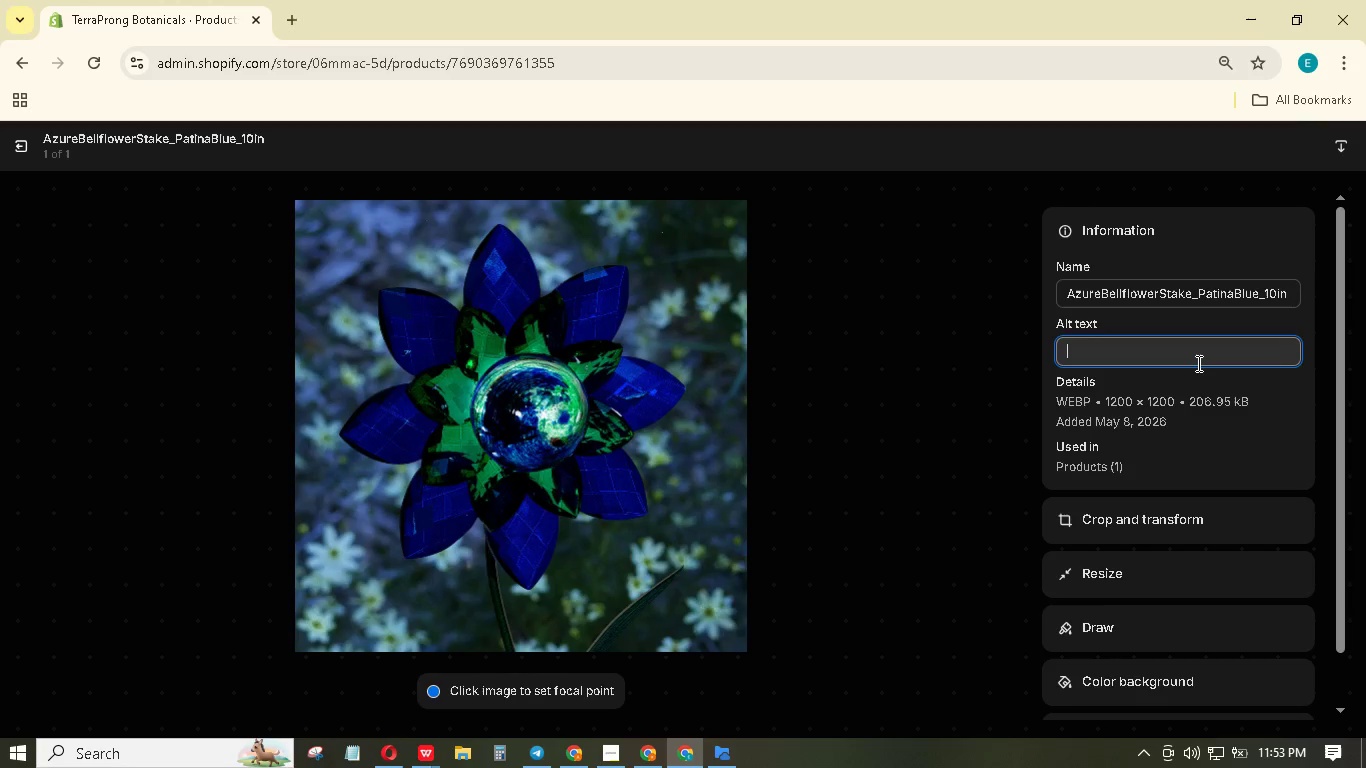 
type(A bell shaped blossoming )
 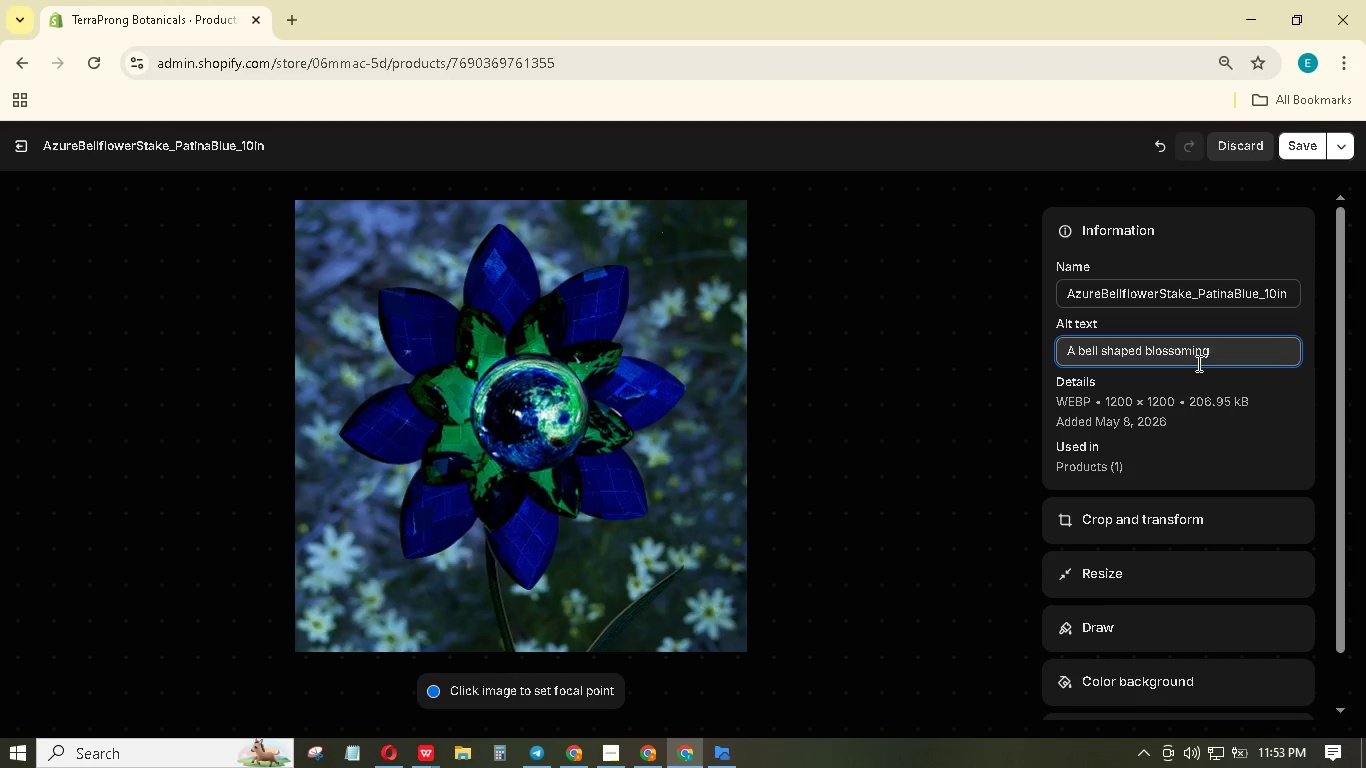 
wait(11.76)
 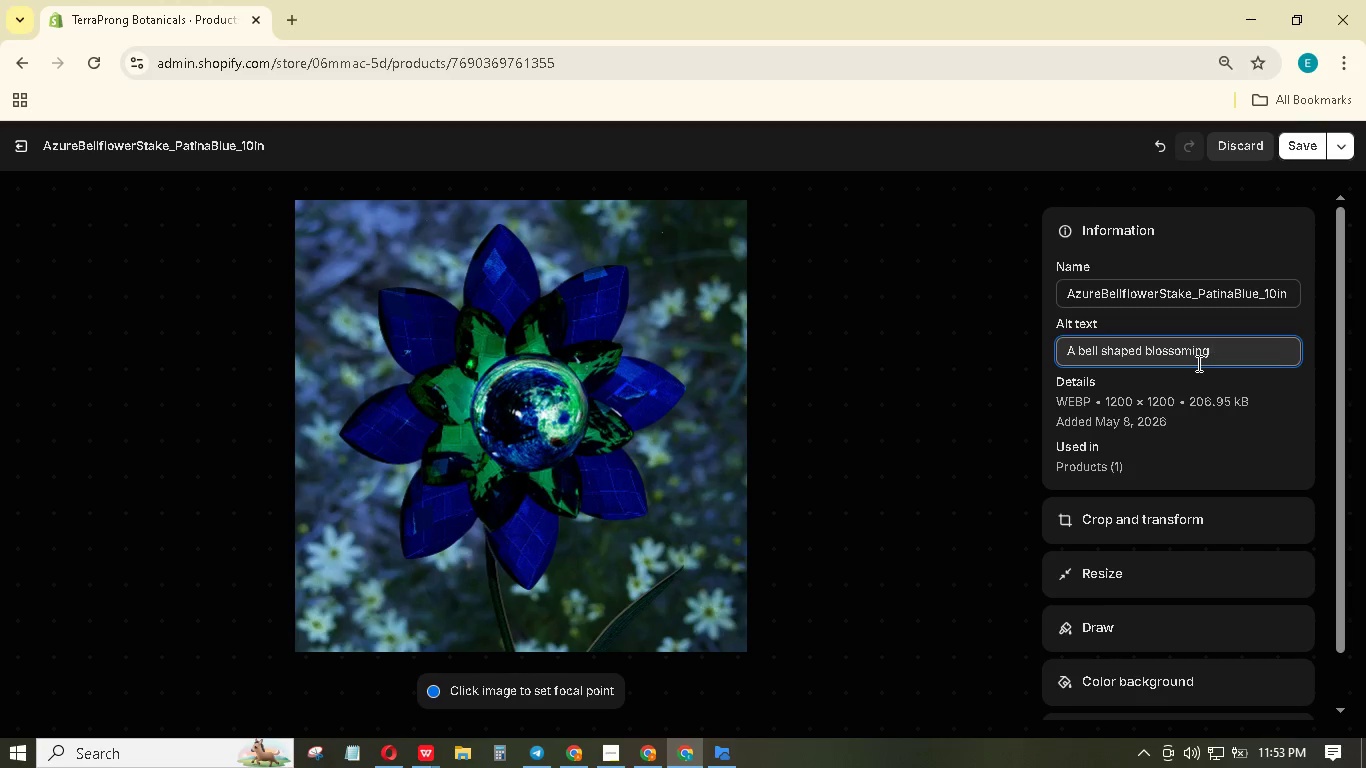 
type(antique)
 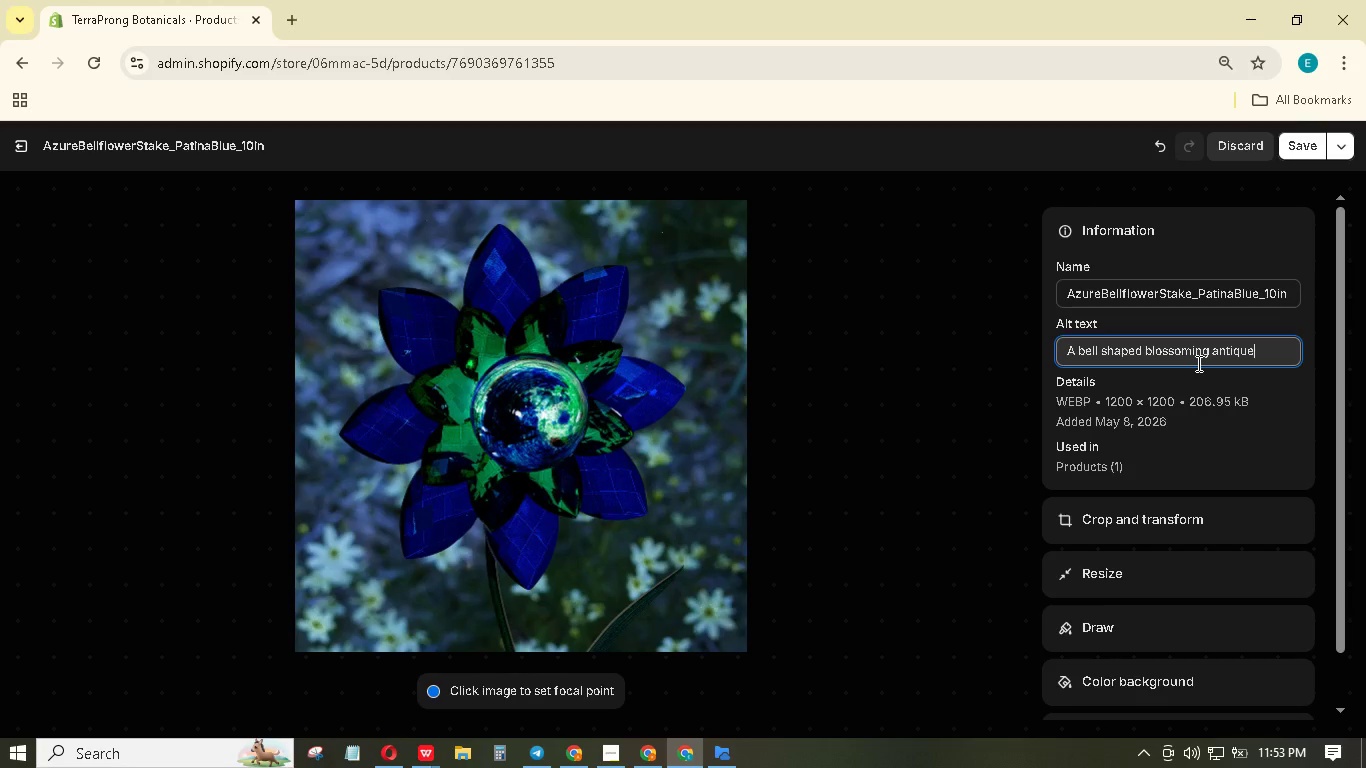 
type( Stake.)
 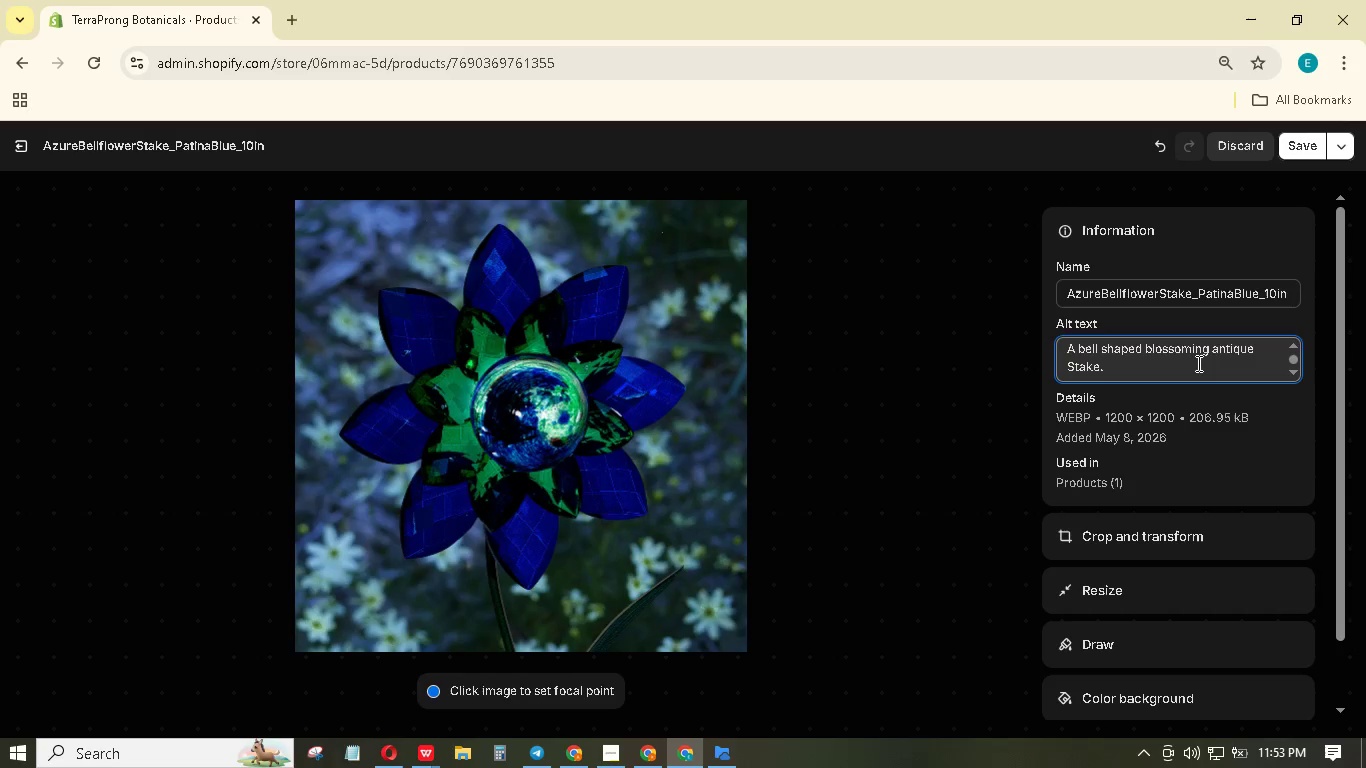 
left_click([1302, 145])
 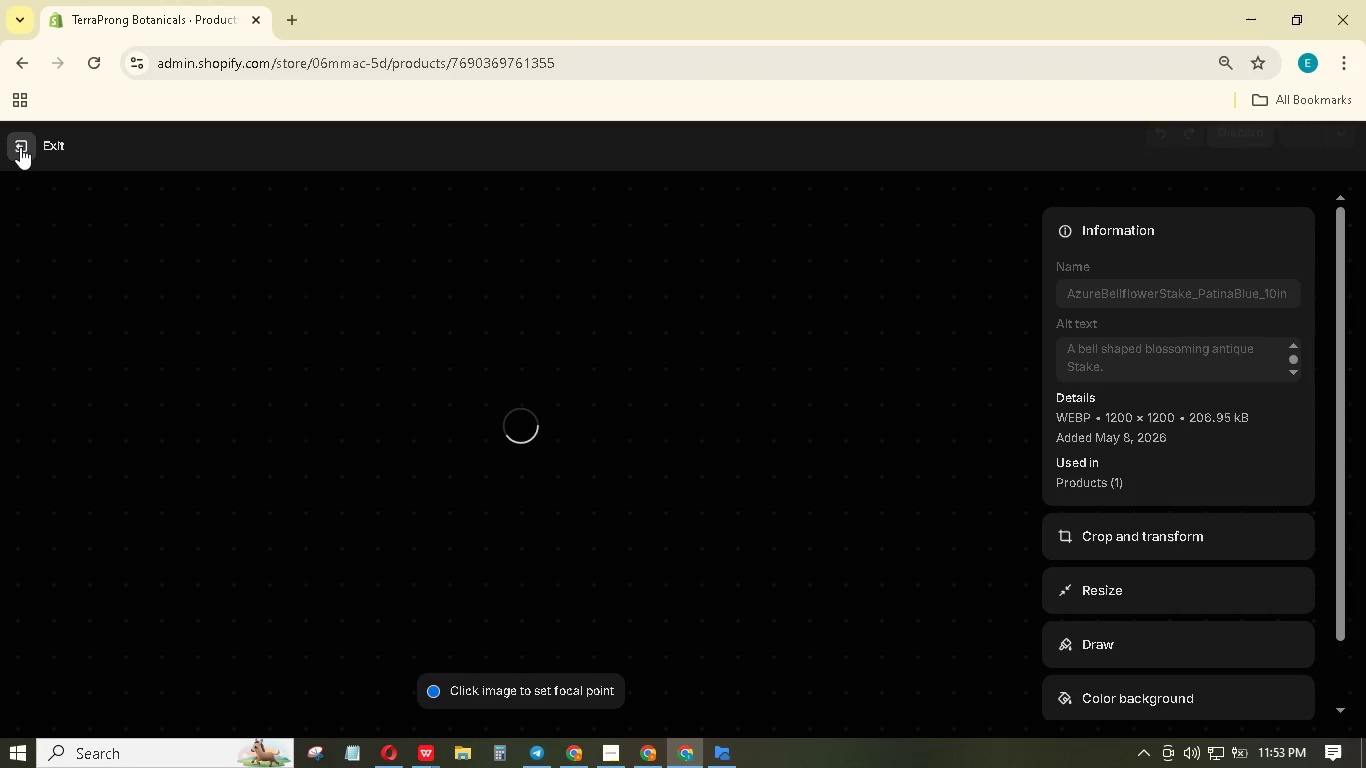 
left_click([20, 147])
 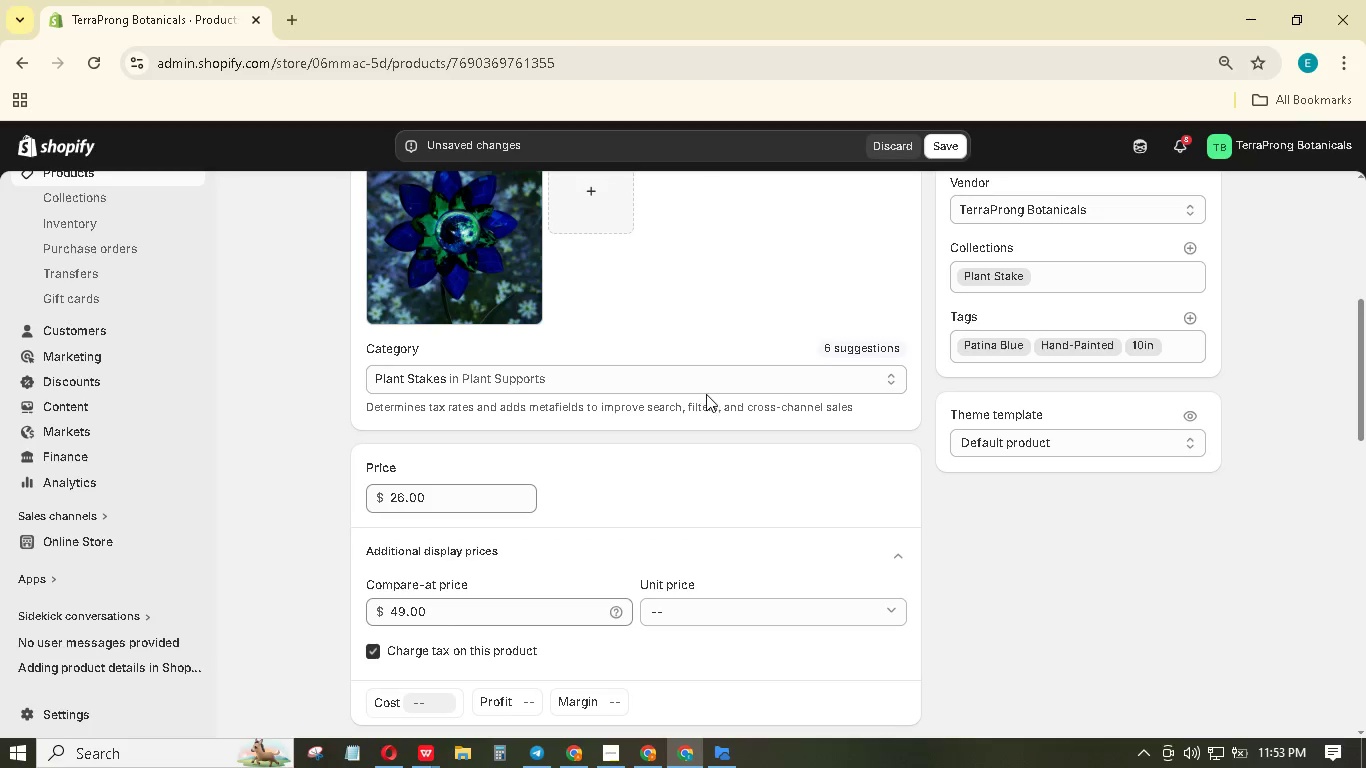 
scroll: coordinate [786, 400], scroll_direction: down, amount: 22.0
 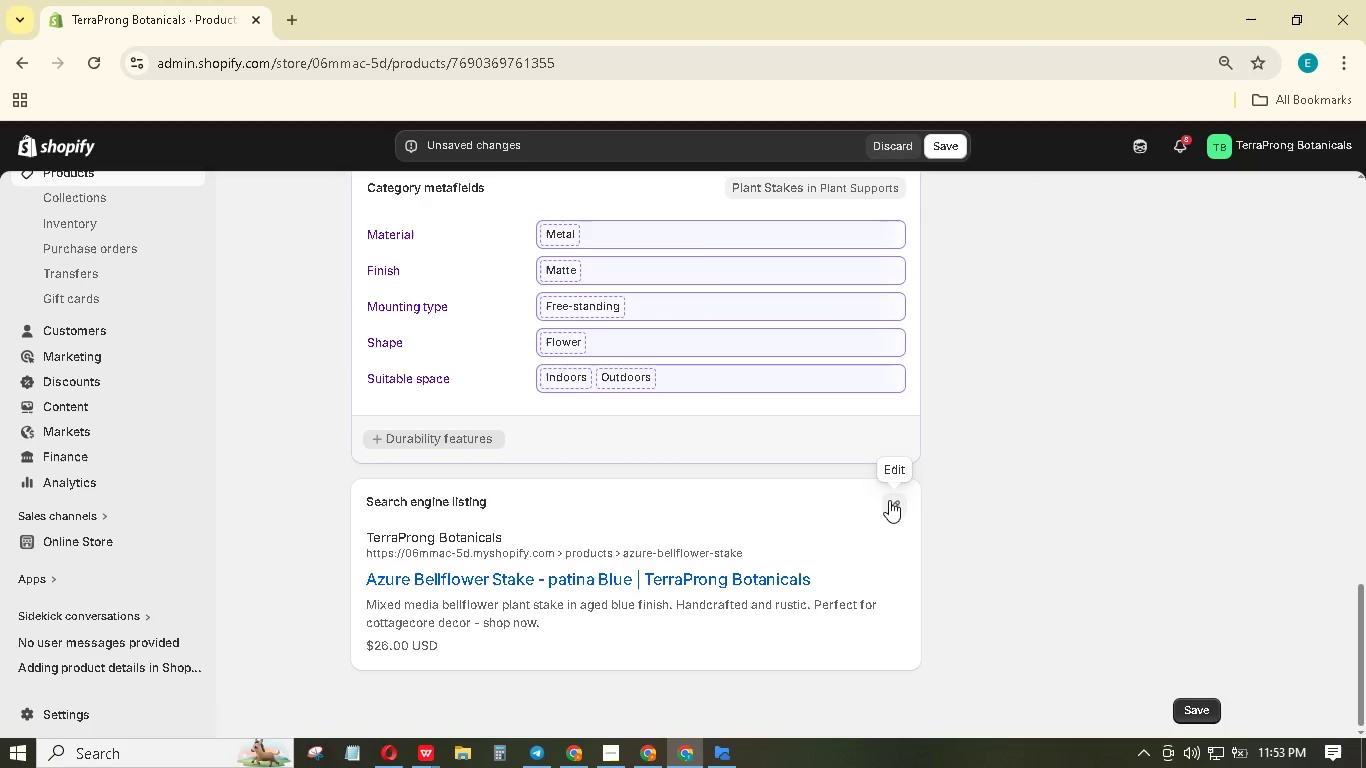 
scroll: coordinate [887, 484], scroll_direction: up, amount: 8.0
 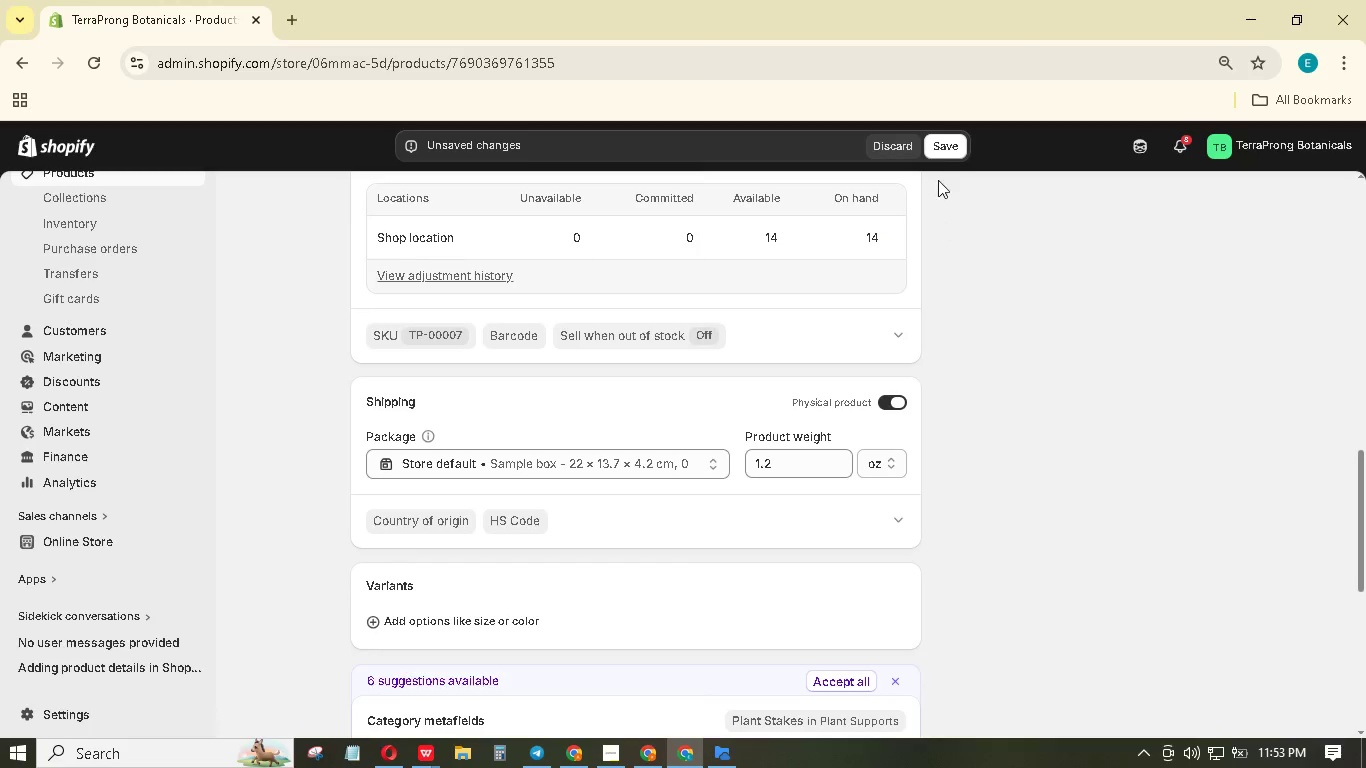 
left_click([949, 143])
 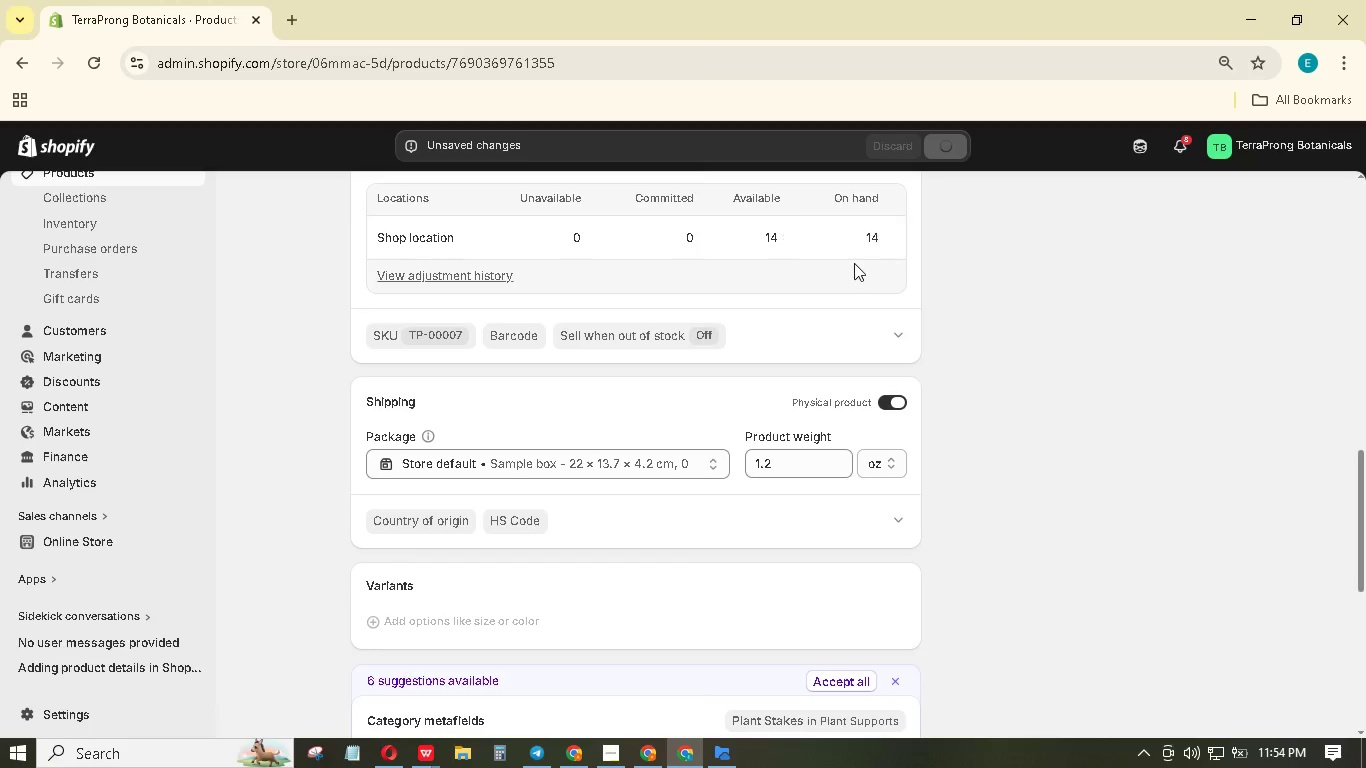 
wait(5.66)
 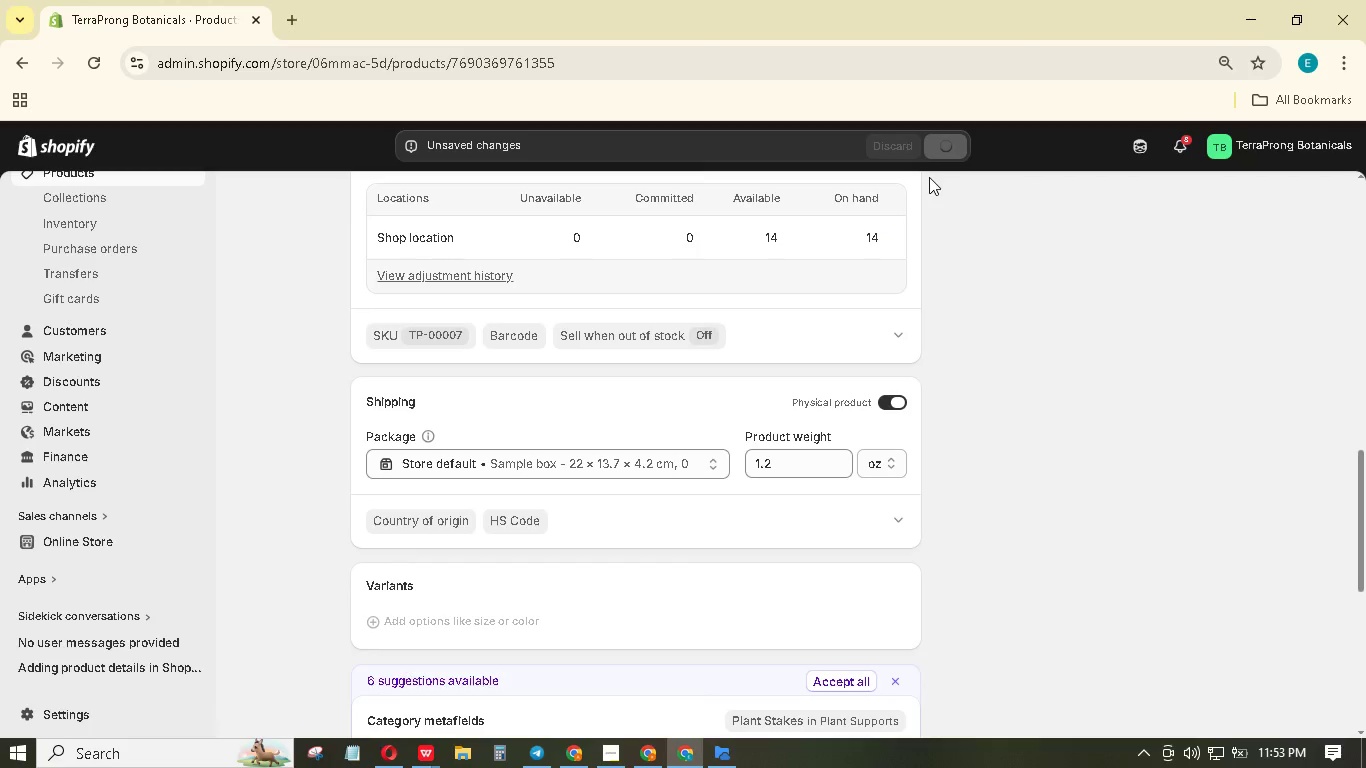 
scroll: coordinate [769, 360], scroll_direction: up, amount: 24.0
 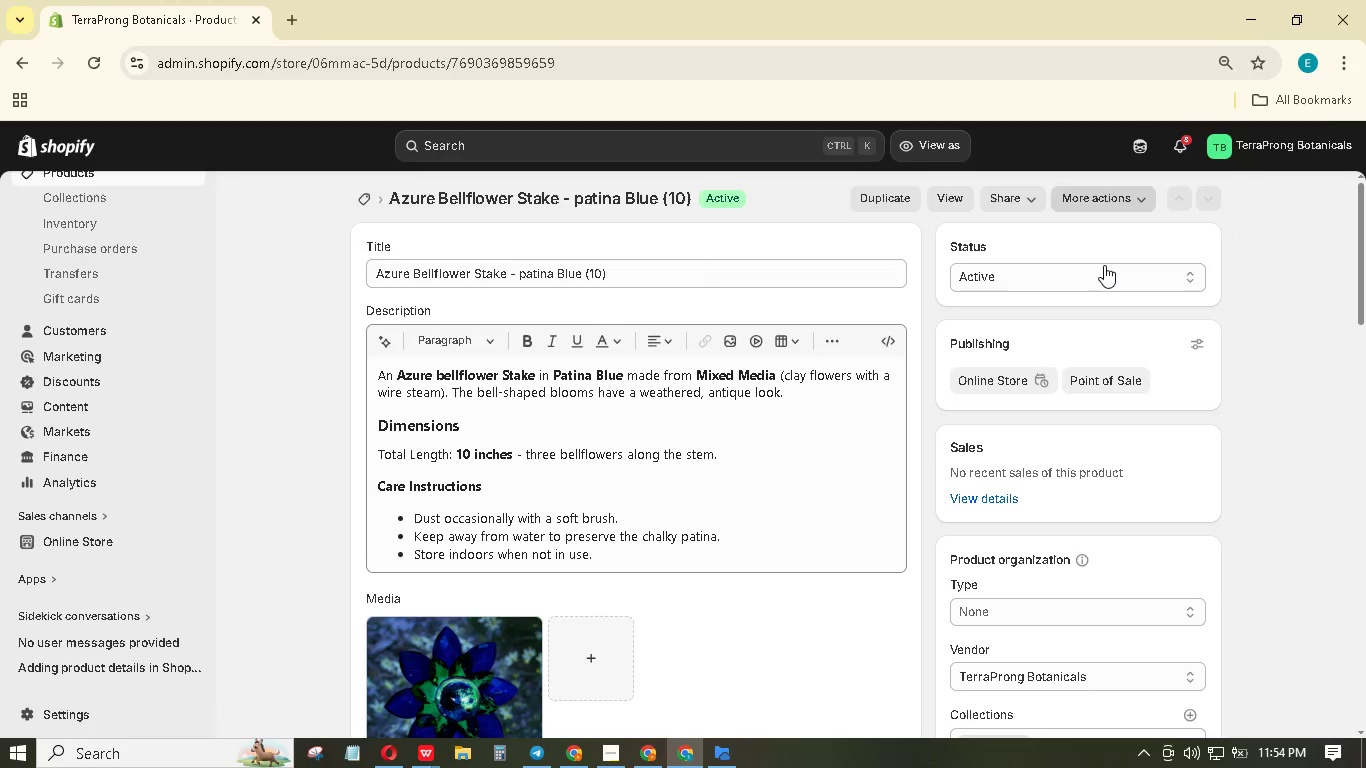 
wait(7.88)
 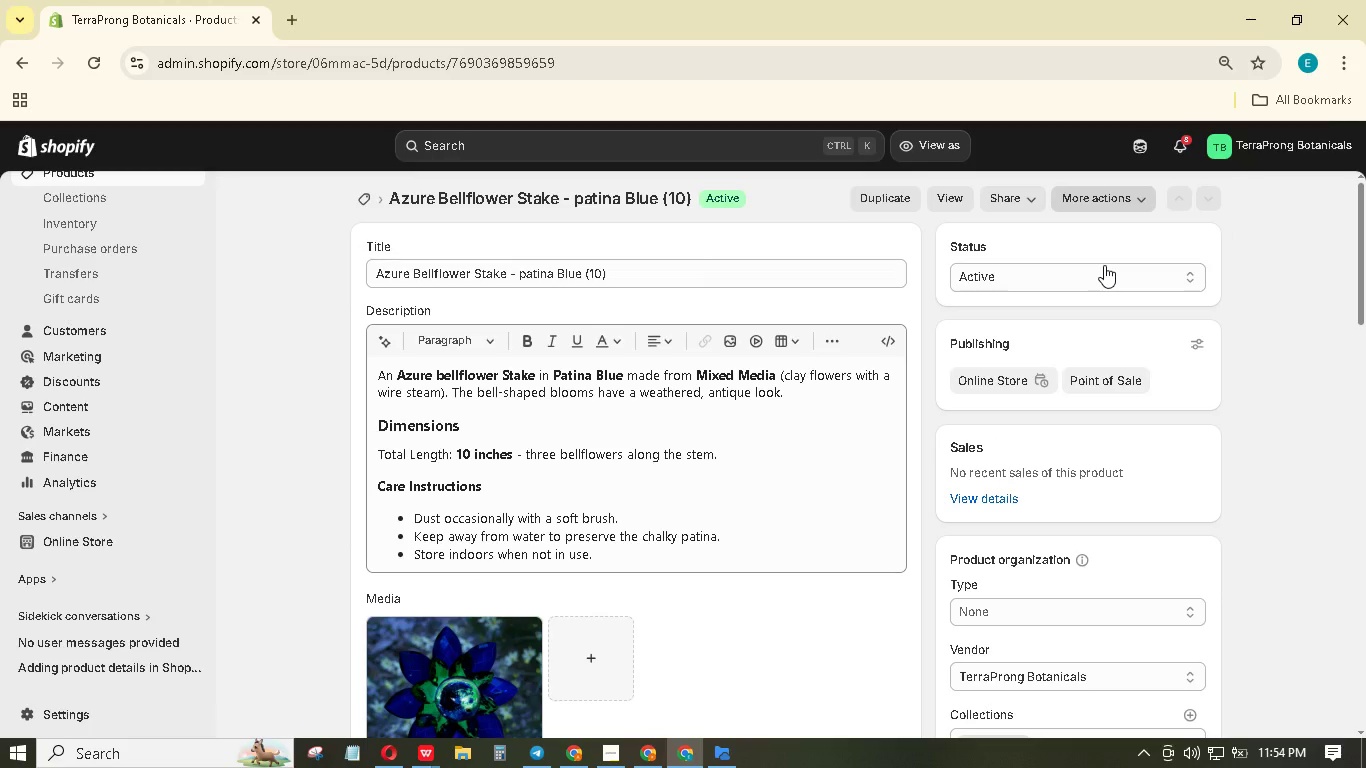 
scroll: coordinate [674, 439], scroll_direction: down, amount: 2.0
 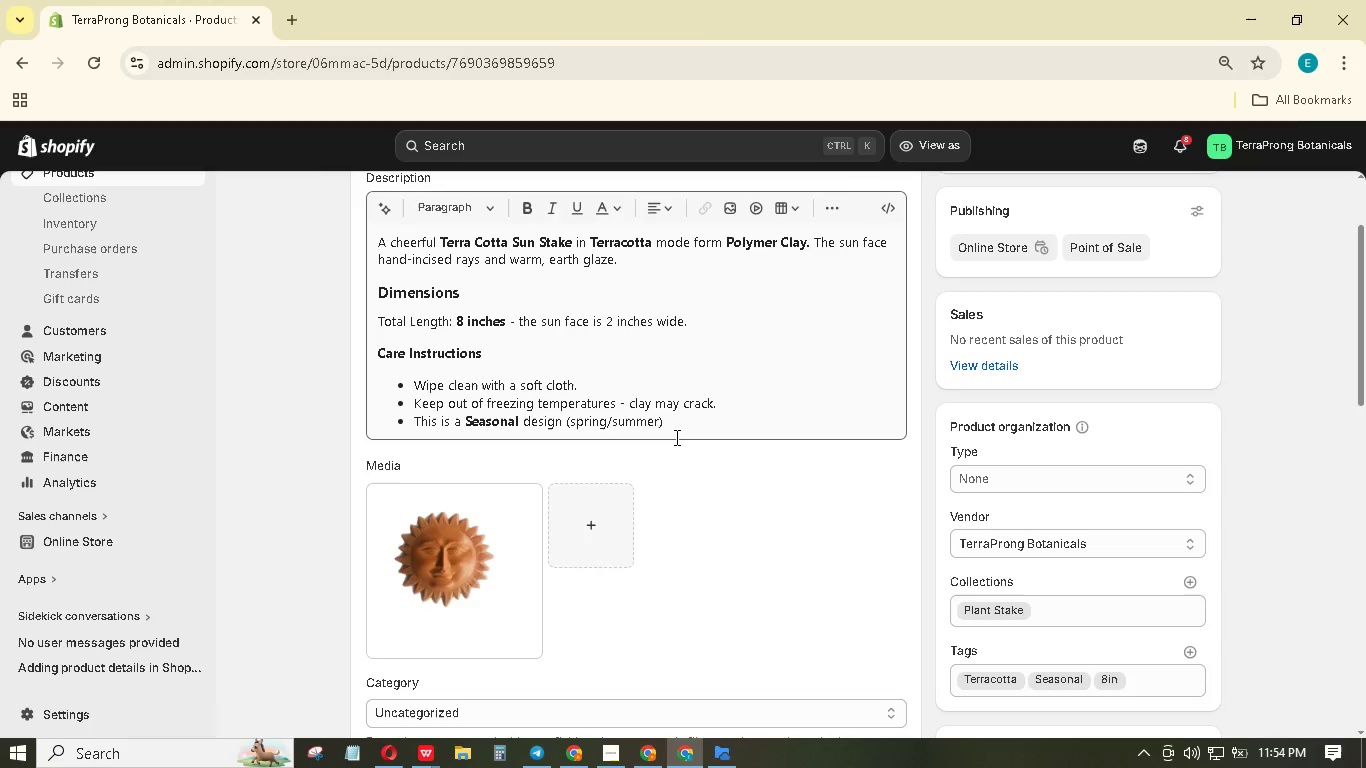 
wait(8.69)
 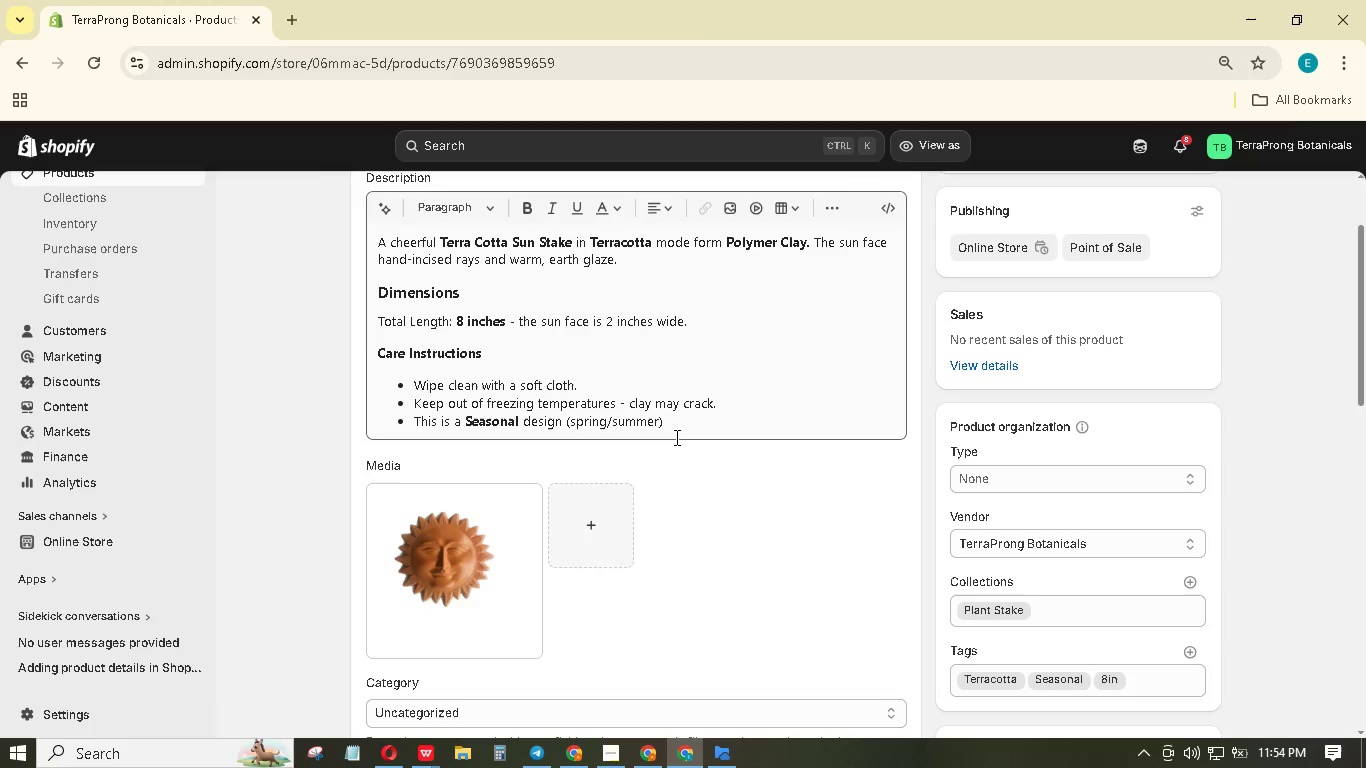 
scroll: coordinate [661, 430], scroll_direction: down, amount: 4.0
 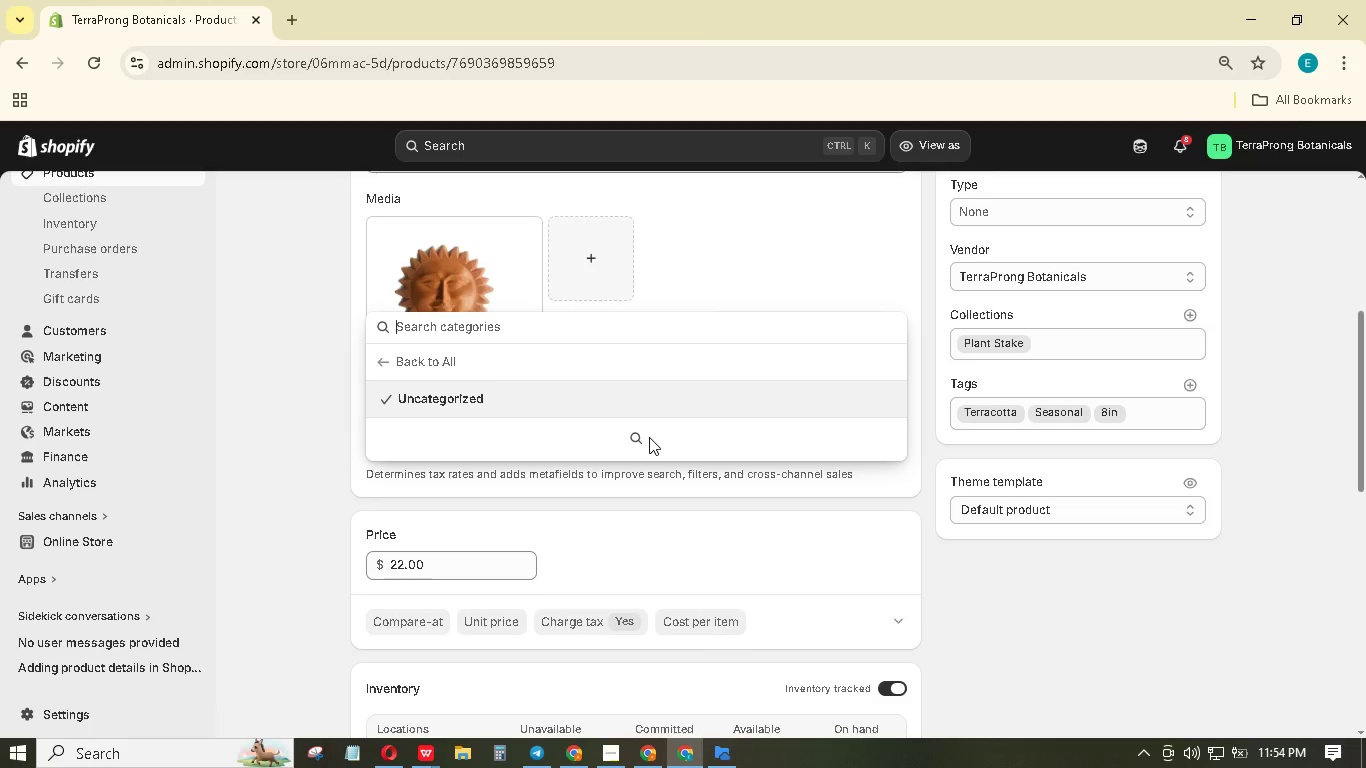 
type(Plant S)
 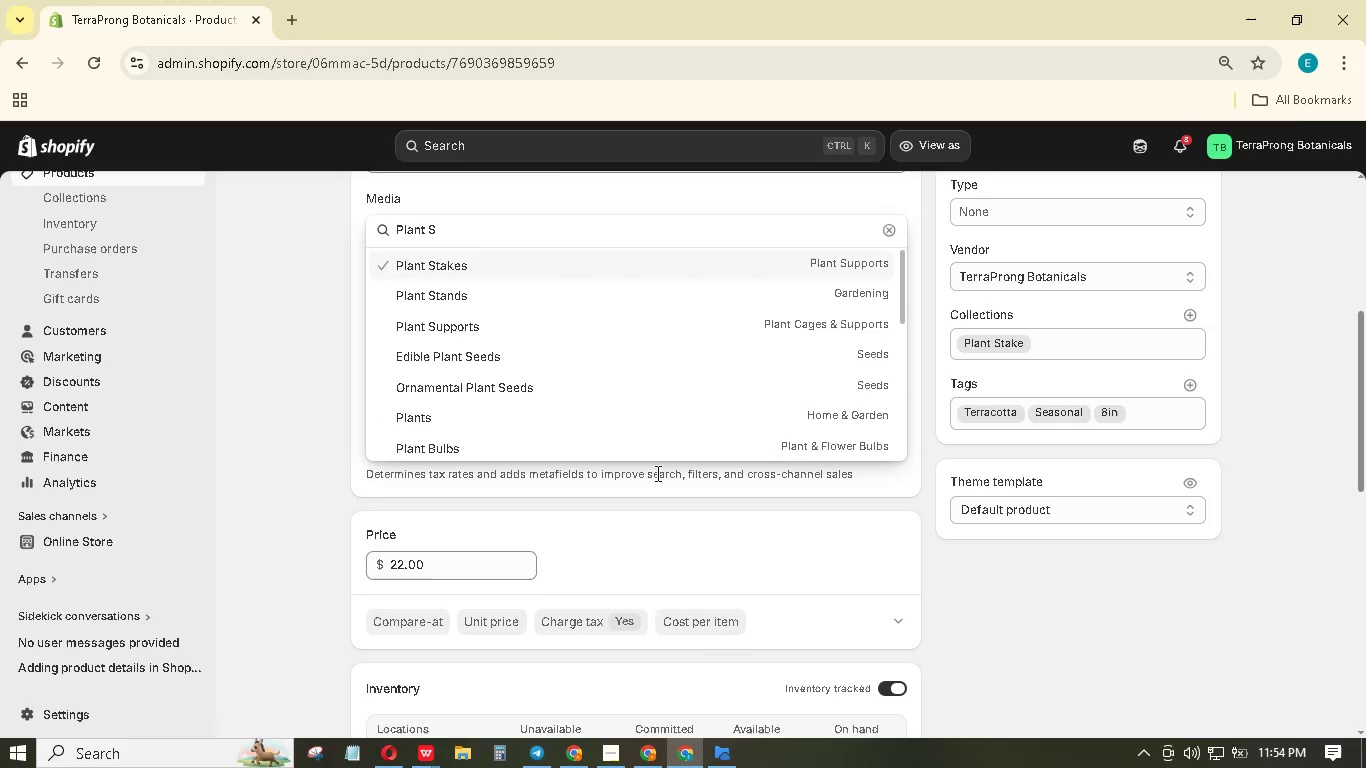 
left_click([507, 265])
 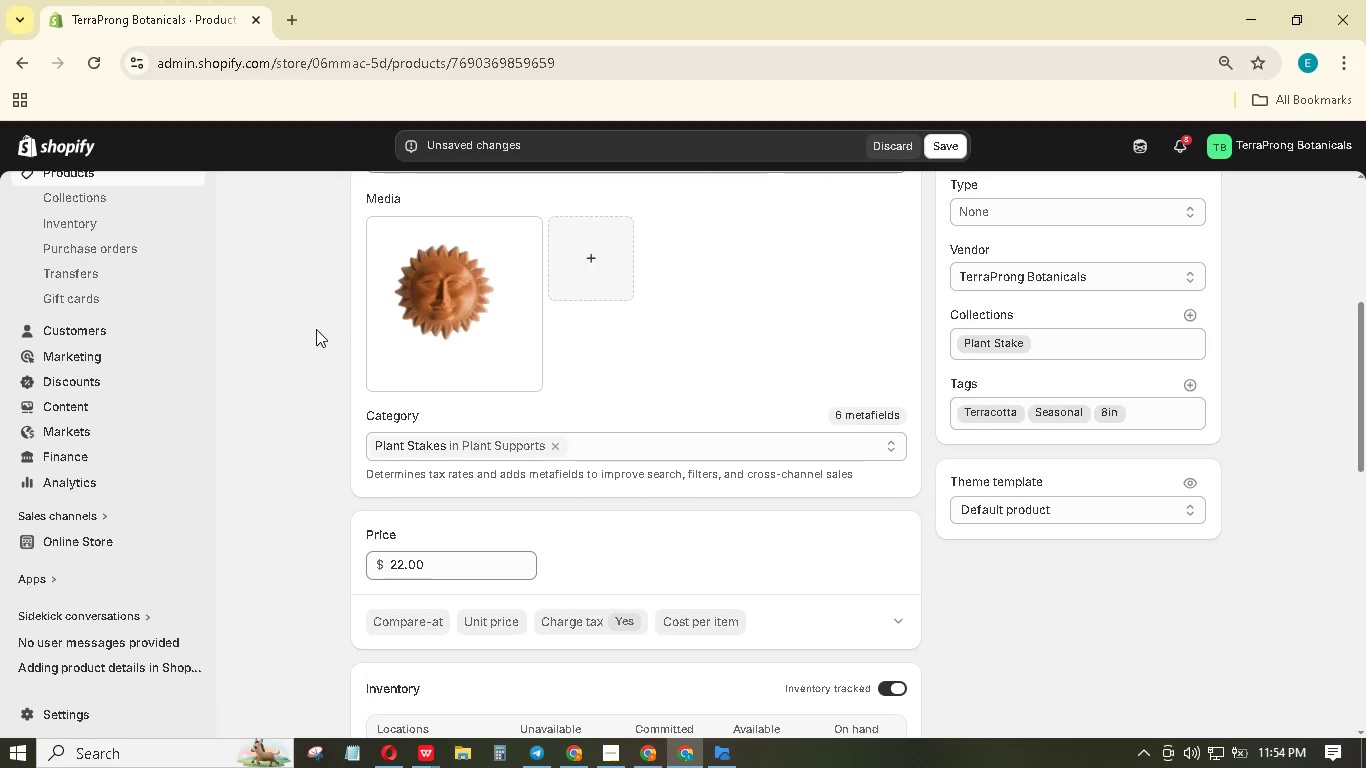 
left_click([438, 283])
 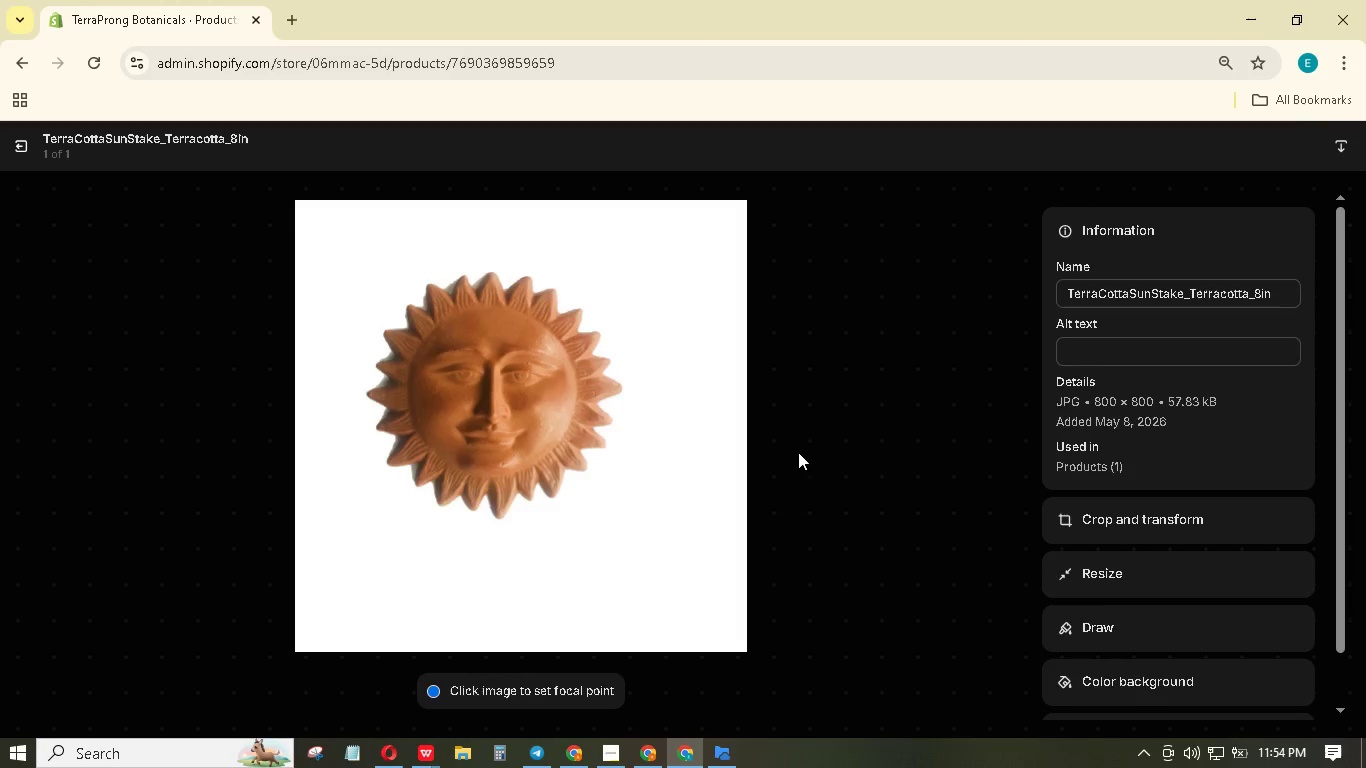 
left_click([1121, 354])
 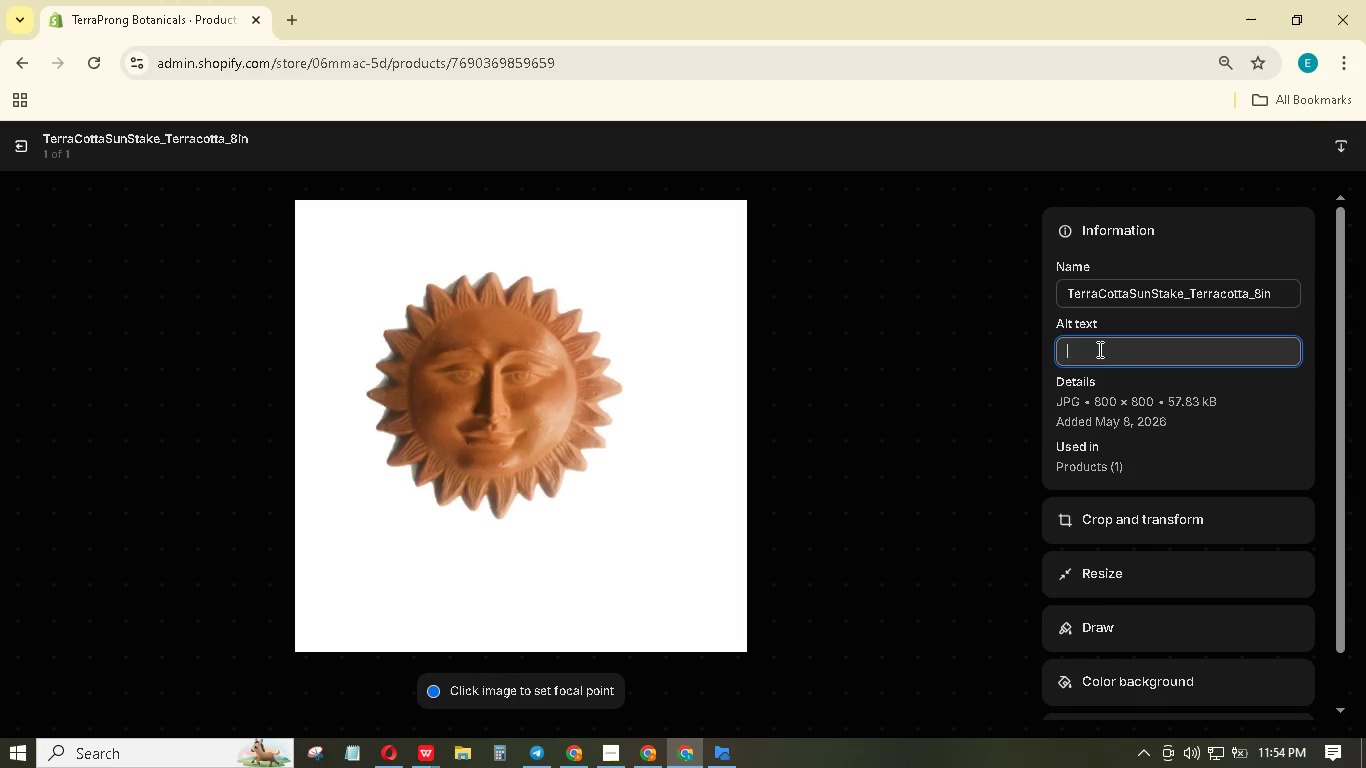 
type(A sun shaped stake lying in a white background.)
 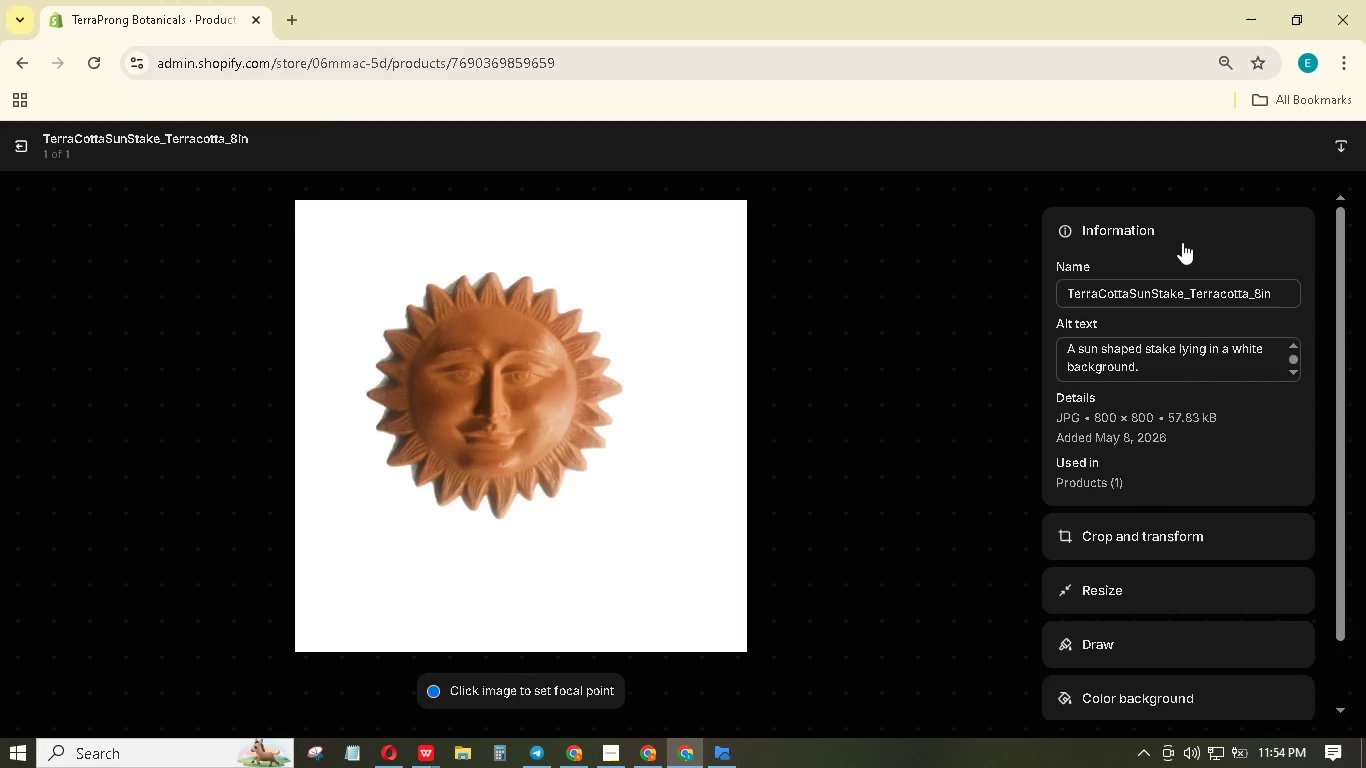 
wait(9.0)
 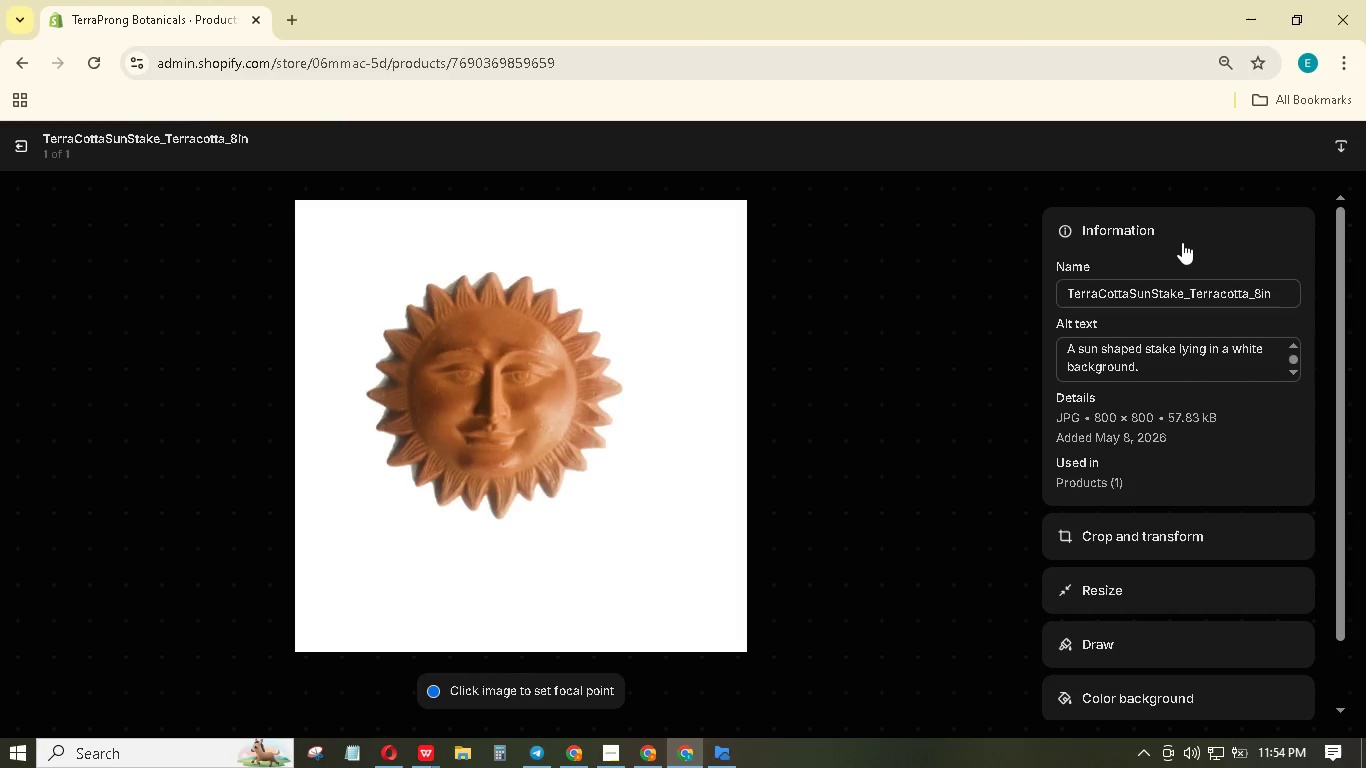 
scroll: coordinate [777, 402], scroll_direction: down, amount: 2.0
 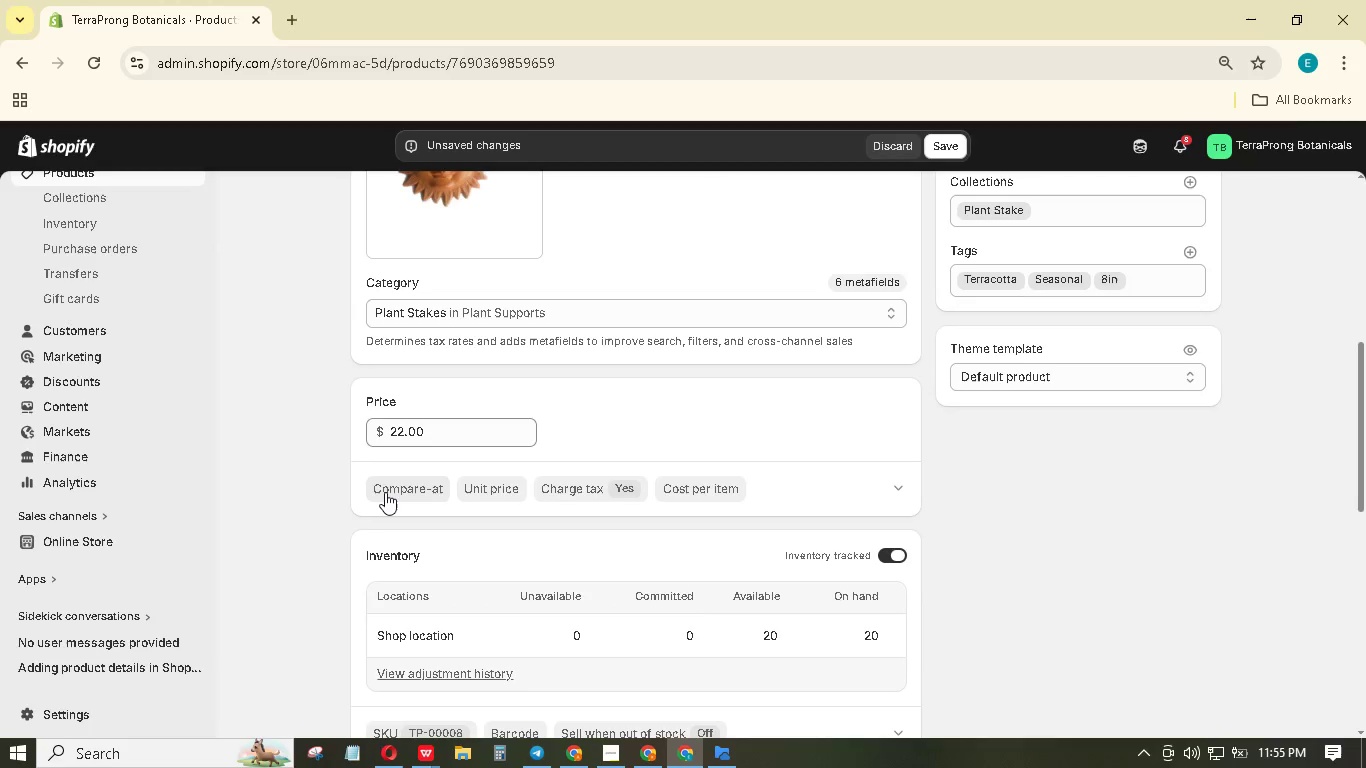 
left_click([387, 491])
 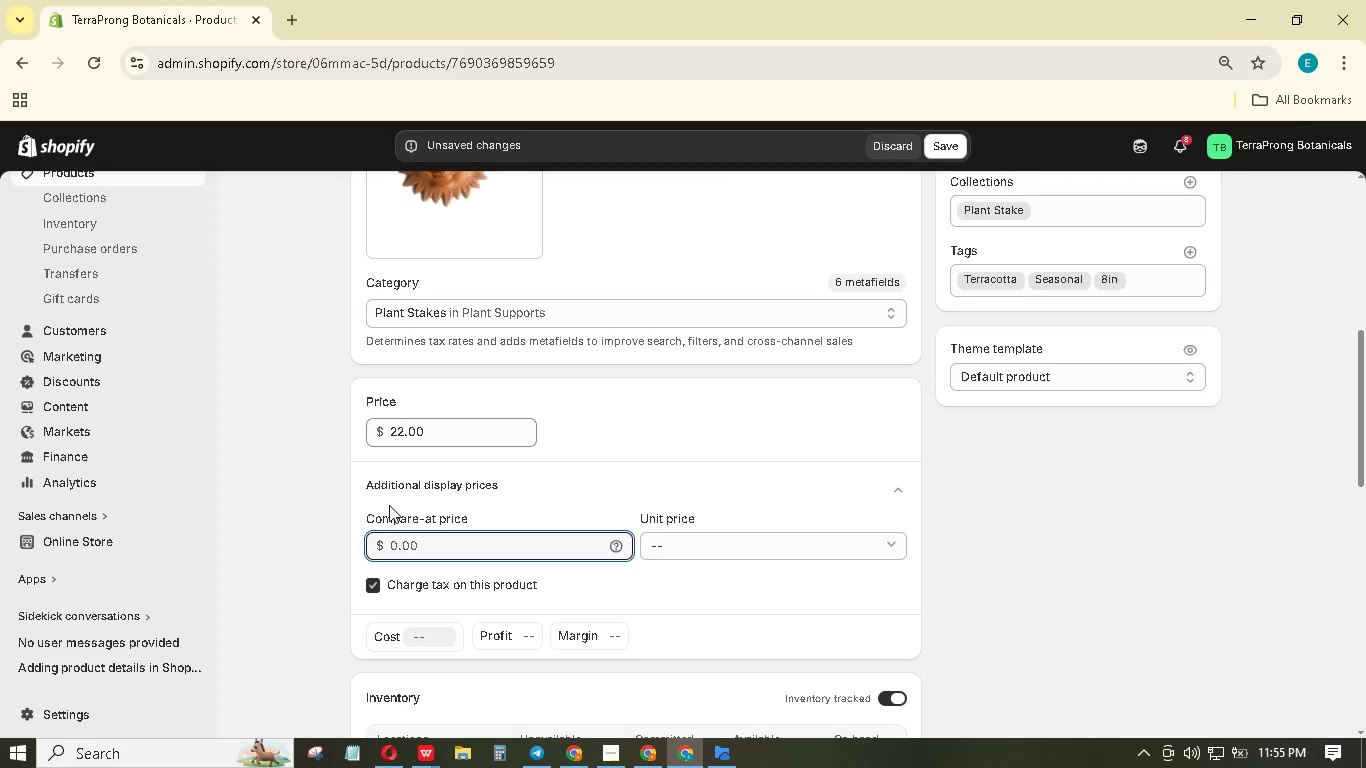 
key(Numpad4)
 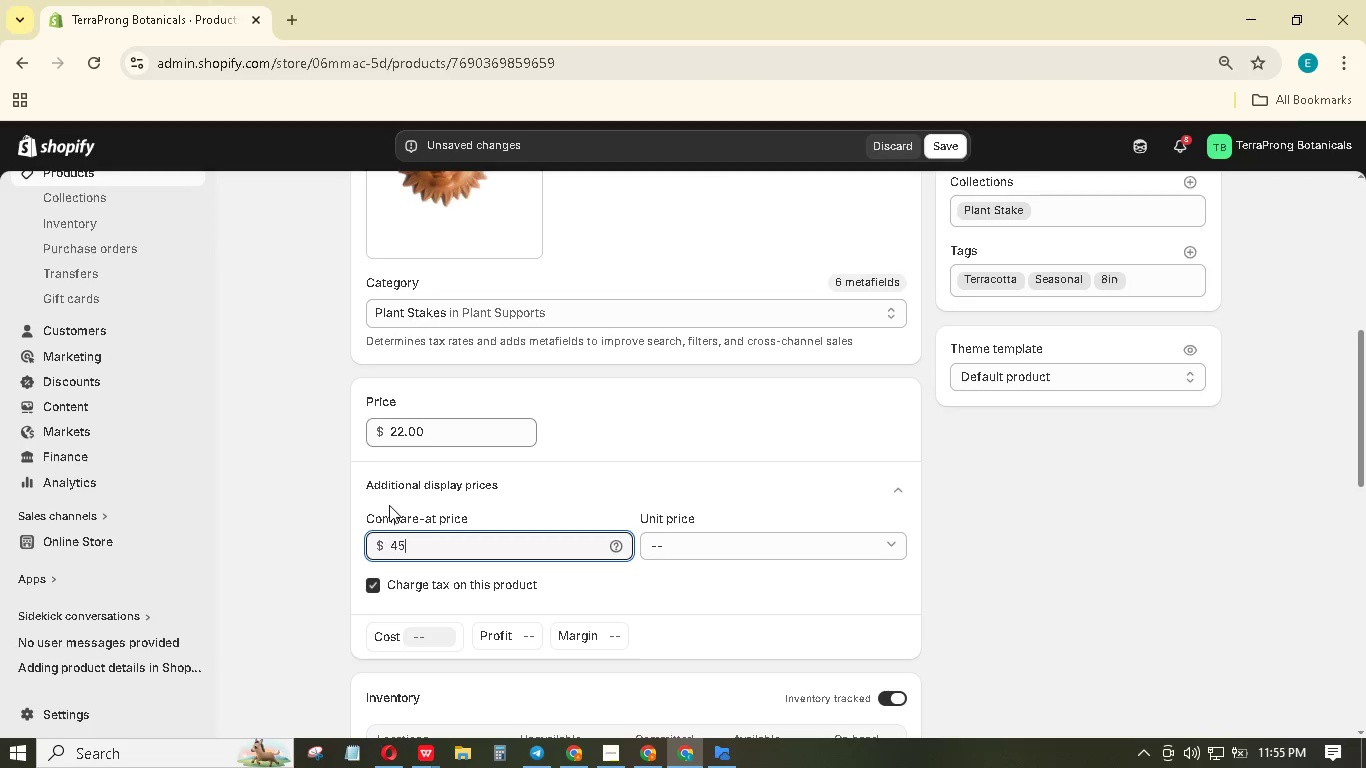 
key(Numpad5)
 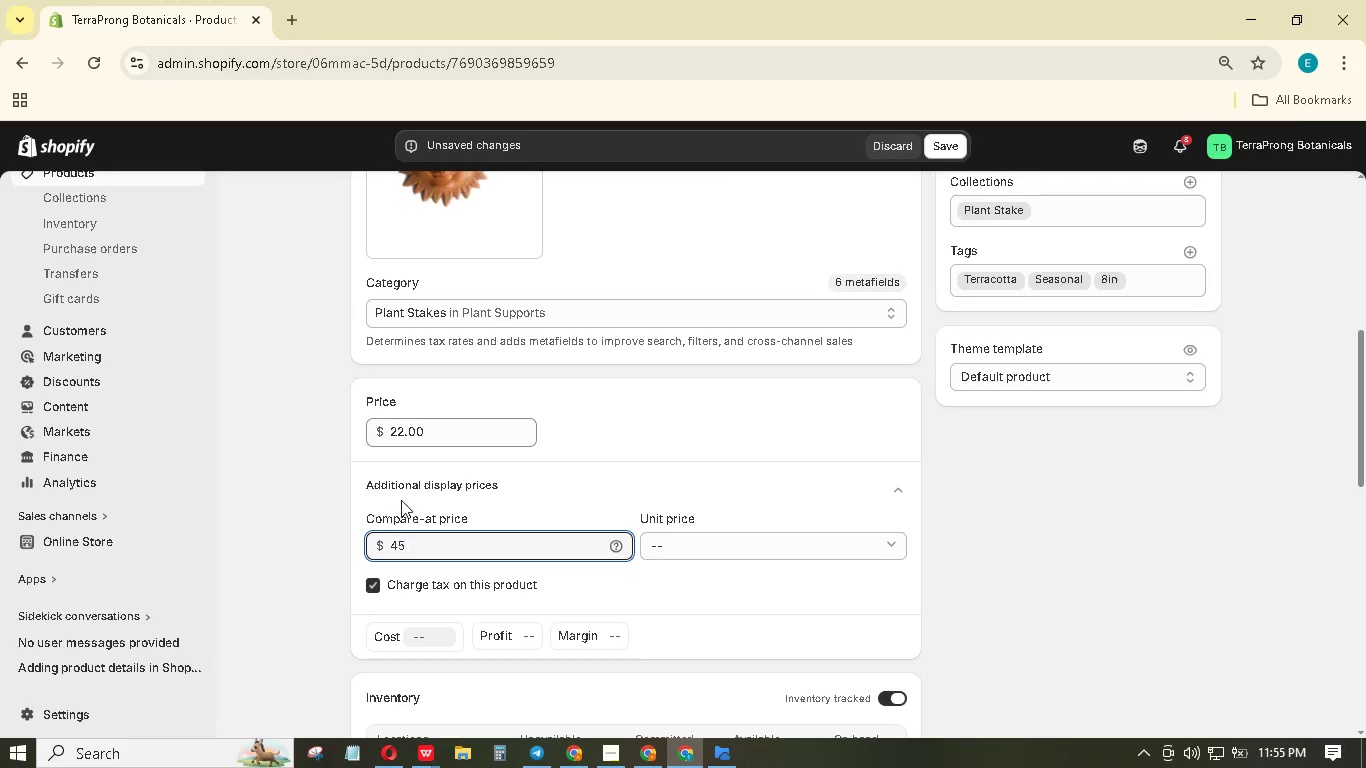 
scroll: coordinate [428, 529], scroll_direction: down, amount: 7.0
 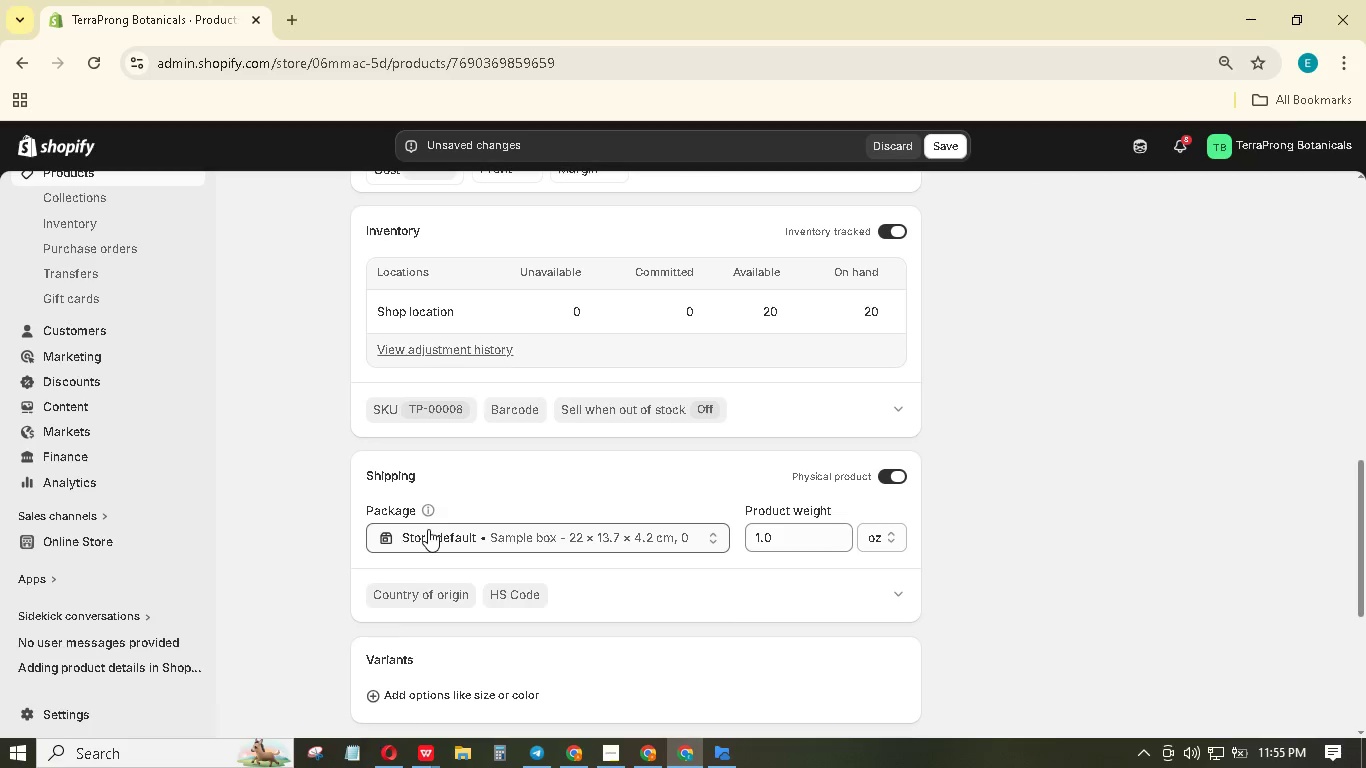 
scroll: coordinate [447, 513], scroll_direction: up, amount: 18.0
 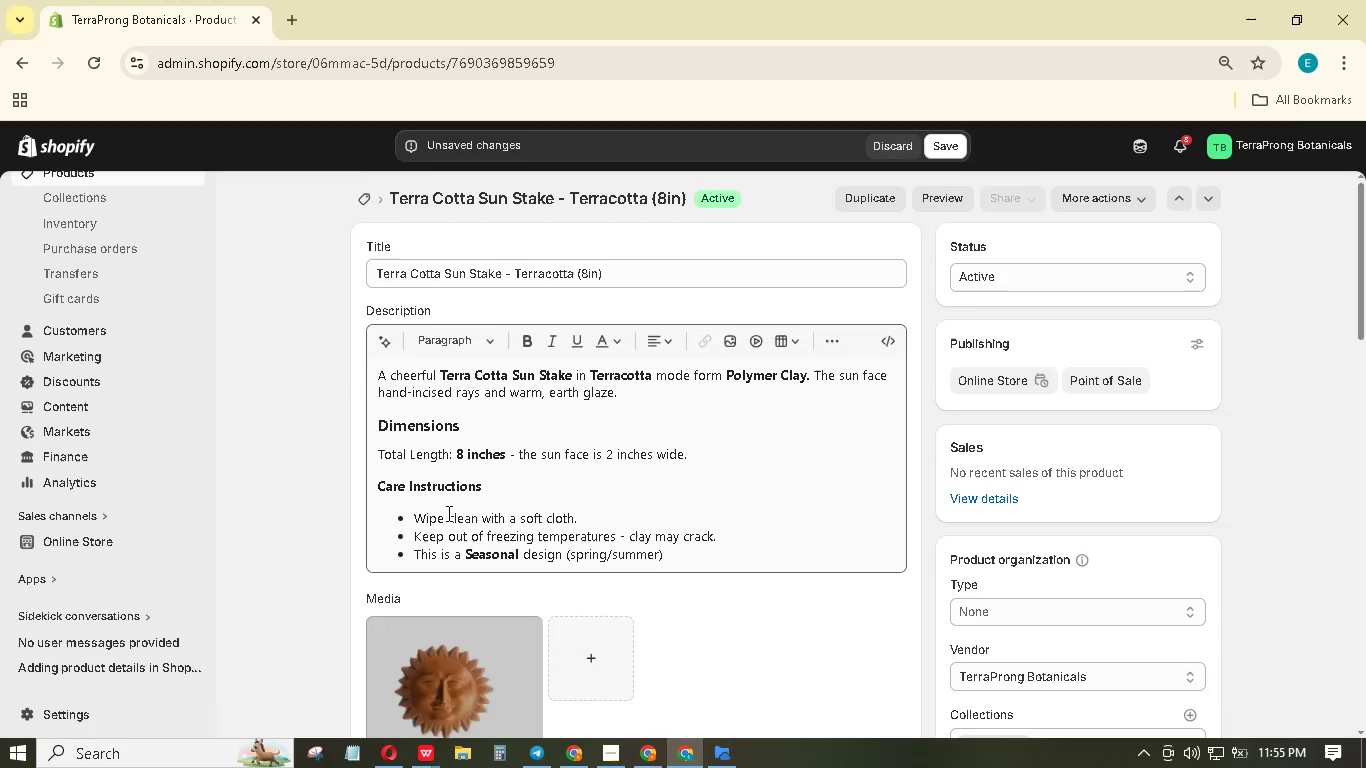 
scroll: coordinate [447, 513], scroll_direction: down, amount: 8.0
 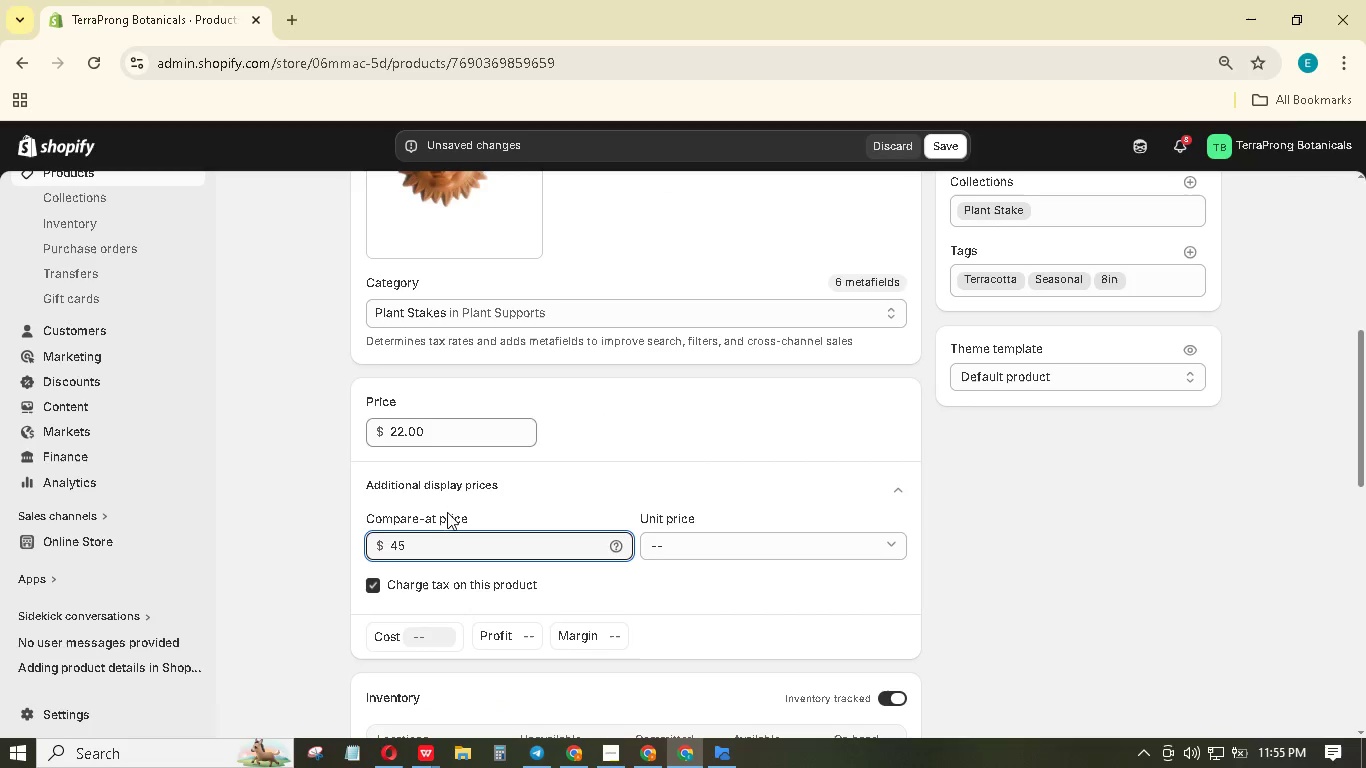 
scroll: coordinate [450, 511], scroll_direction: up, amount: 6.0
 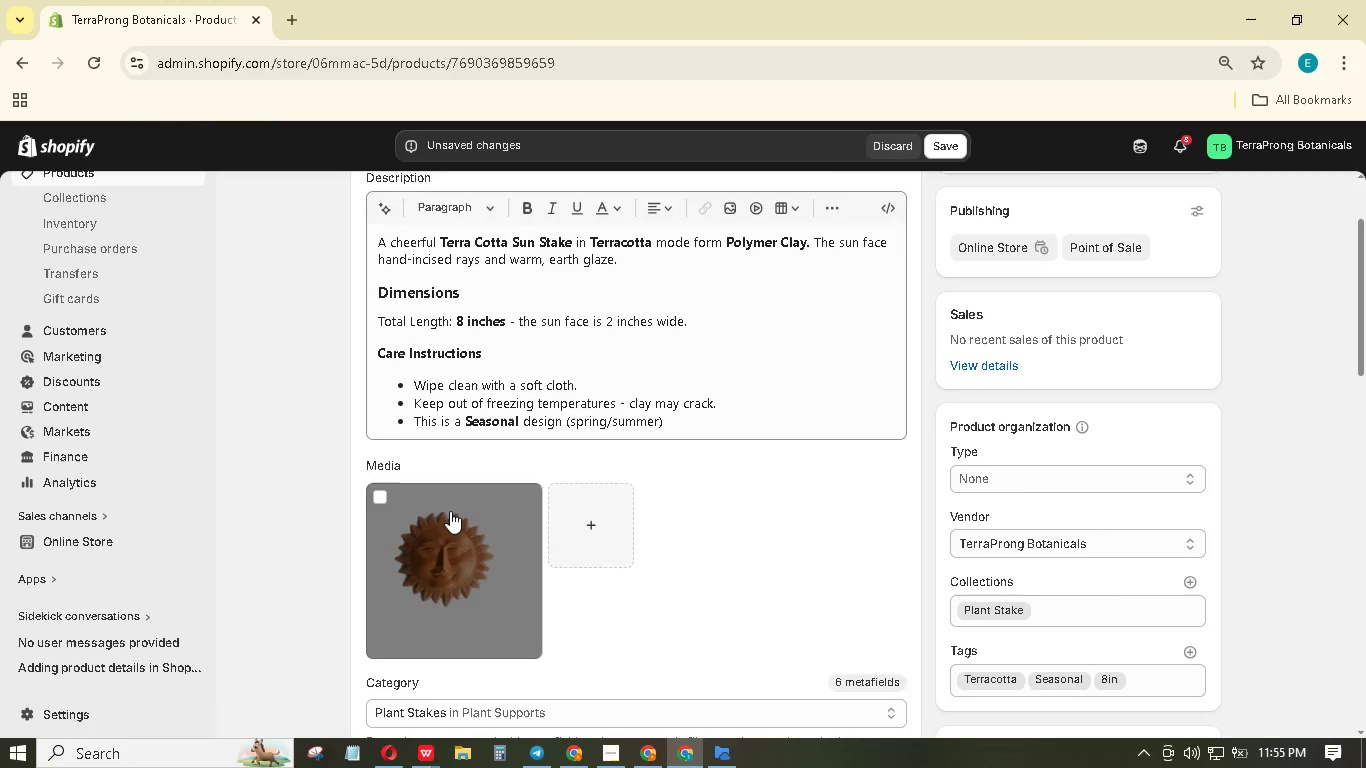 
scroll: coordinate [450, 511], scroll_direction: down, amount: 19.0
 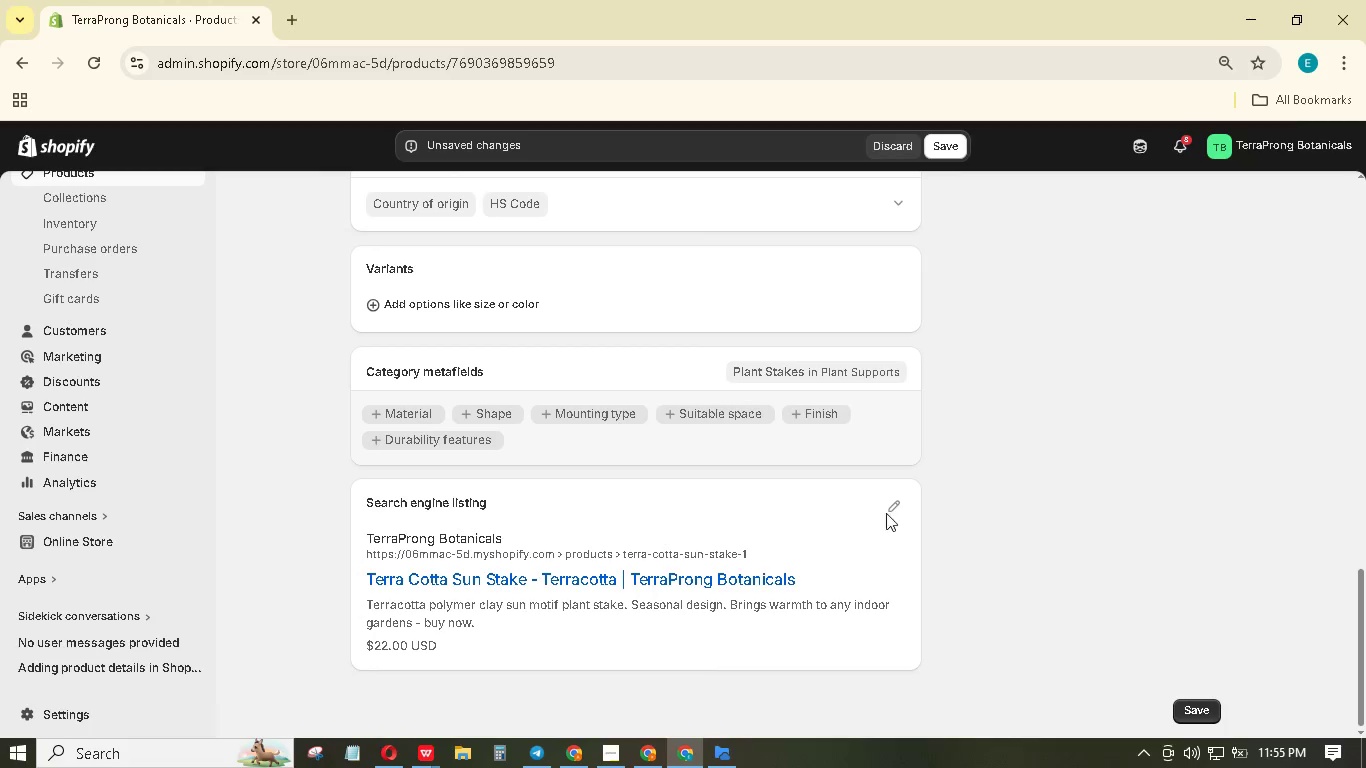 
left_click([887, 503])
 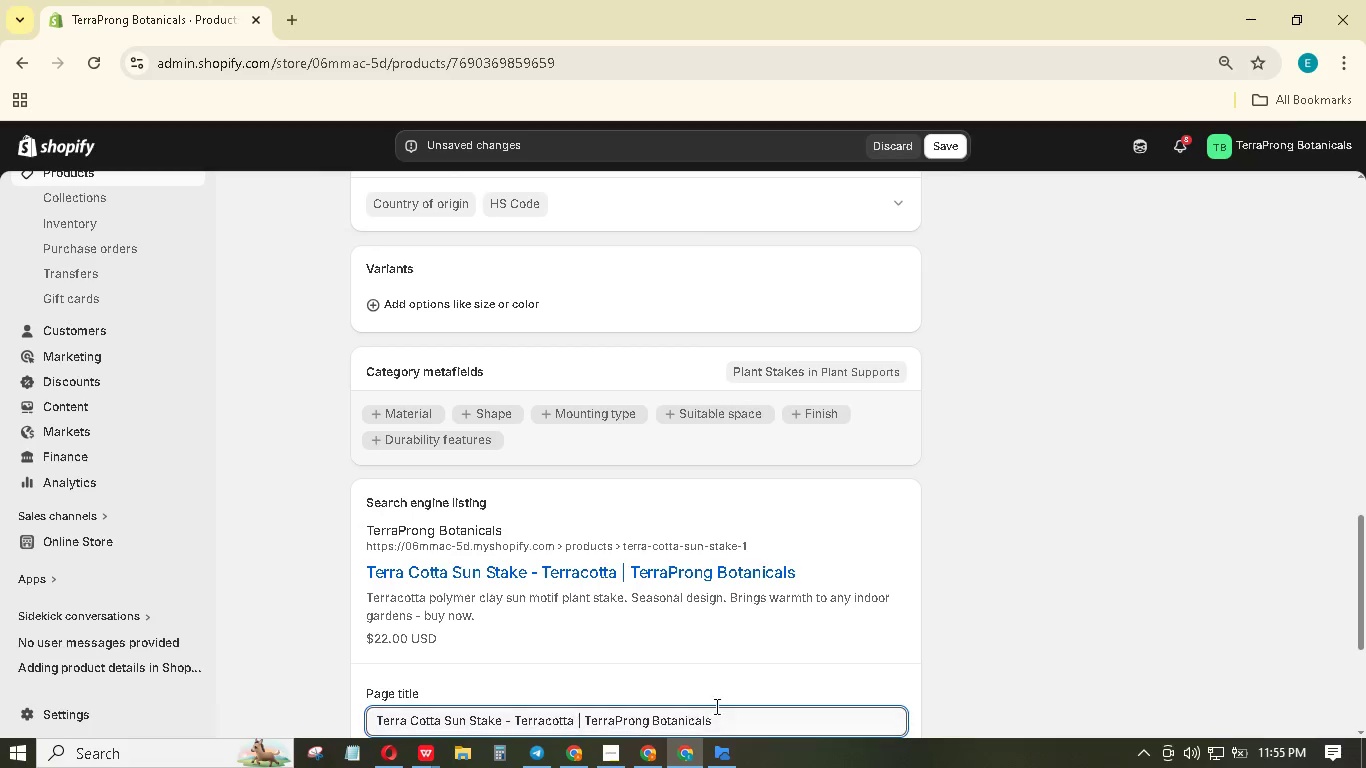 
scroll: coordinate [723, 695], scroll_direction: down, amount: 6.0
 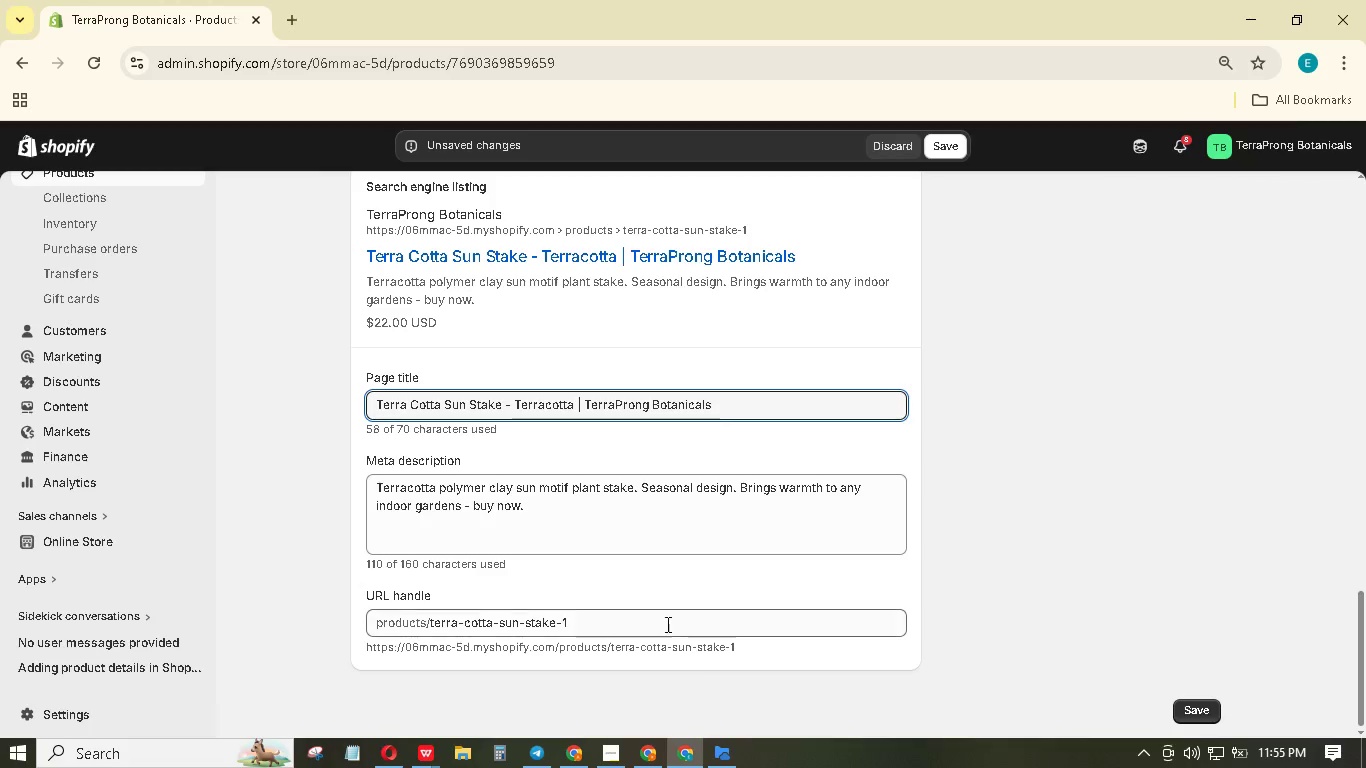 
left_click([669, 618])
 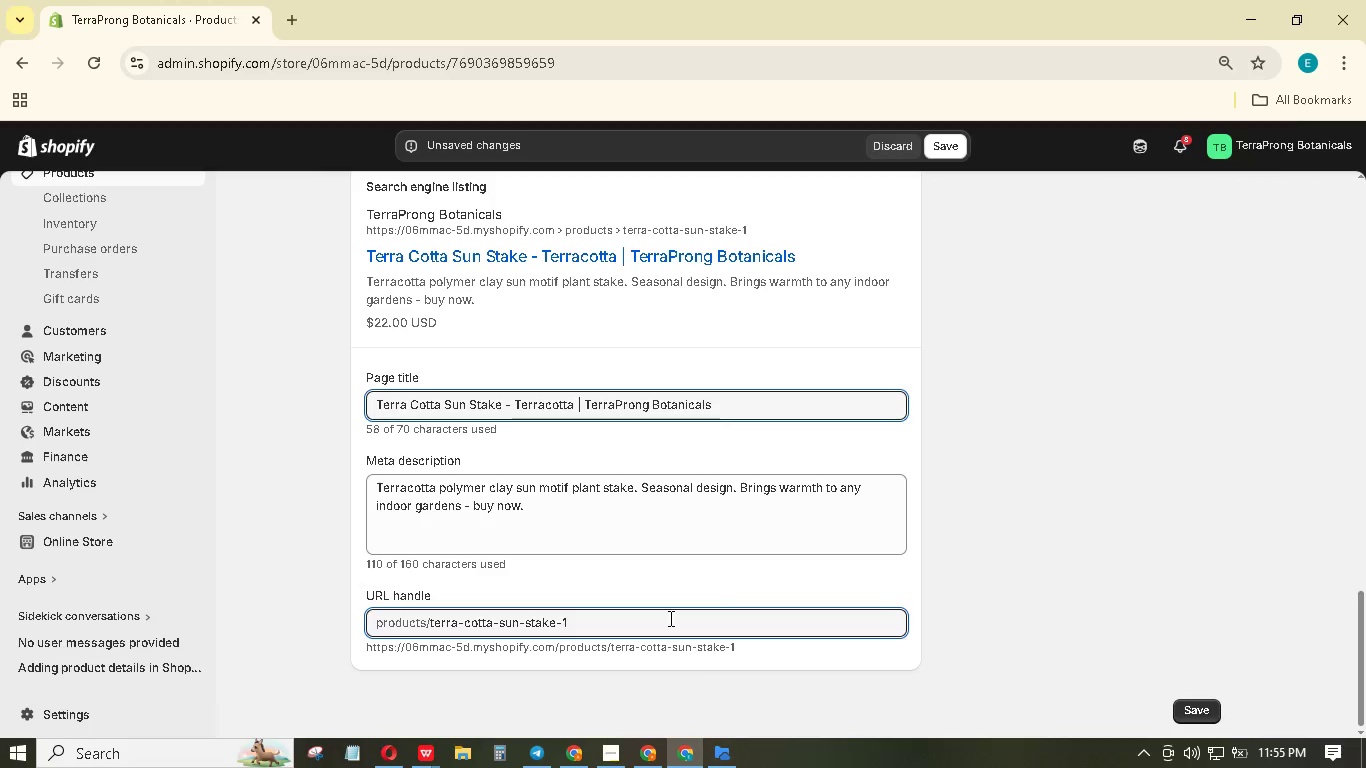 
key(Backspace)
type(8in)
 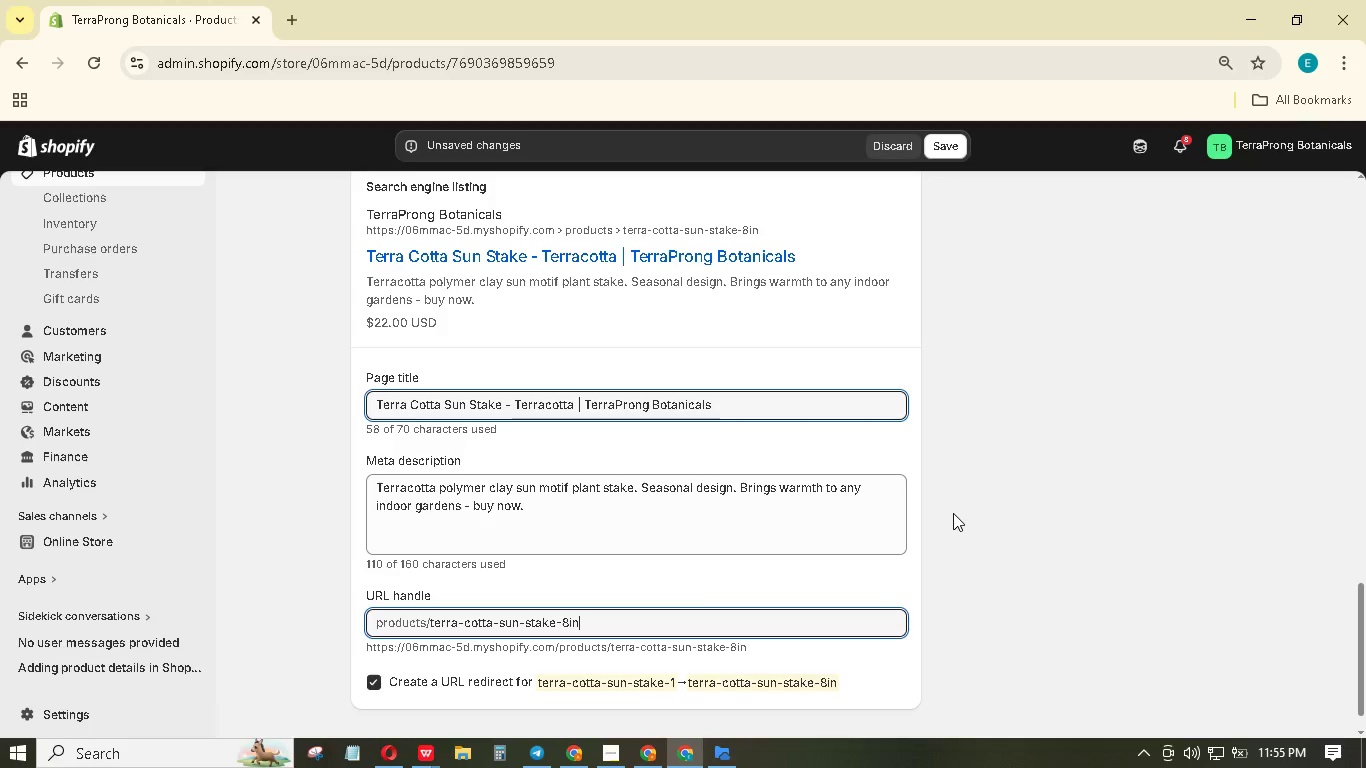 
scroll: coordinate [955, 509], scroll_direction: up, amount: 17.0
 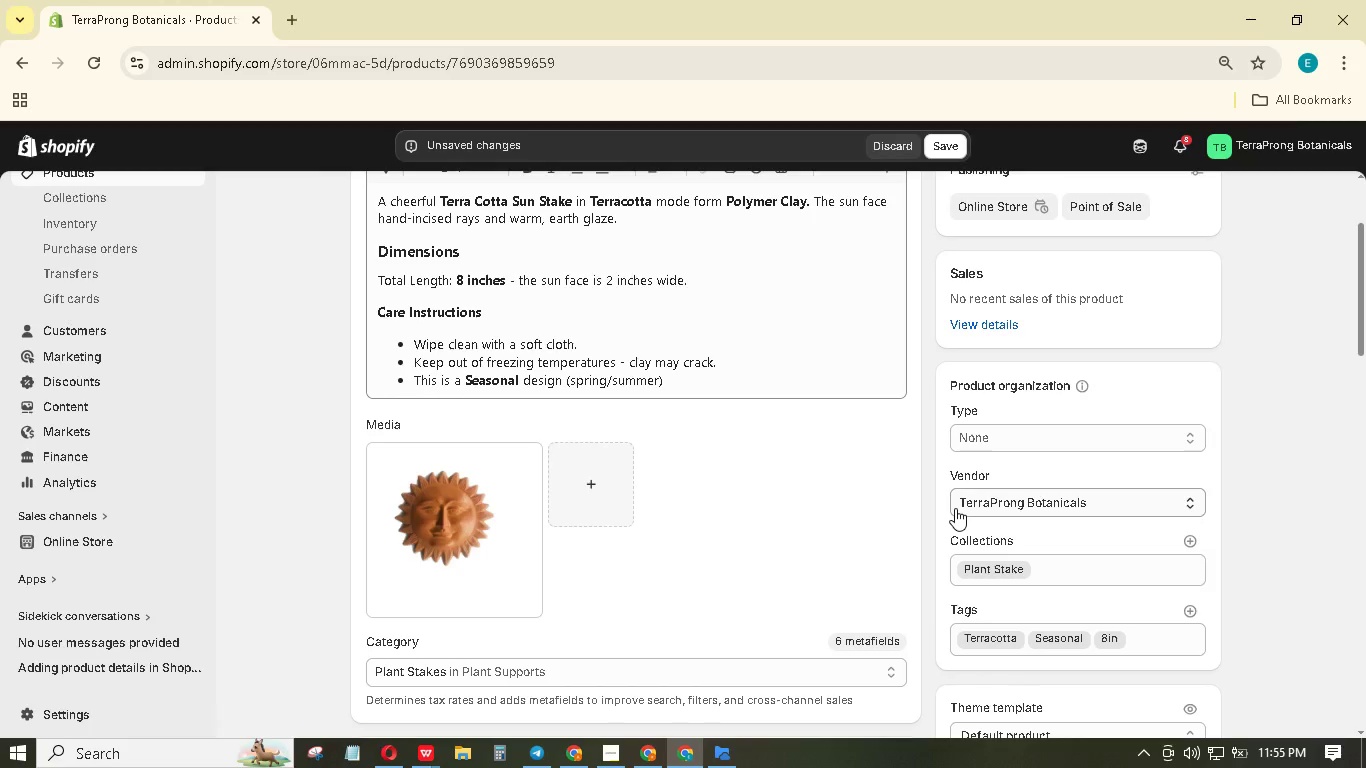 
scroll: coordinate [955, 508], scroll_direction: up, amount: 2.0
 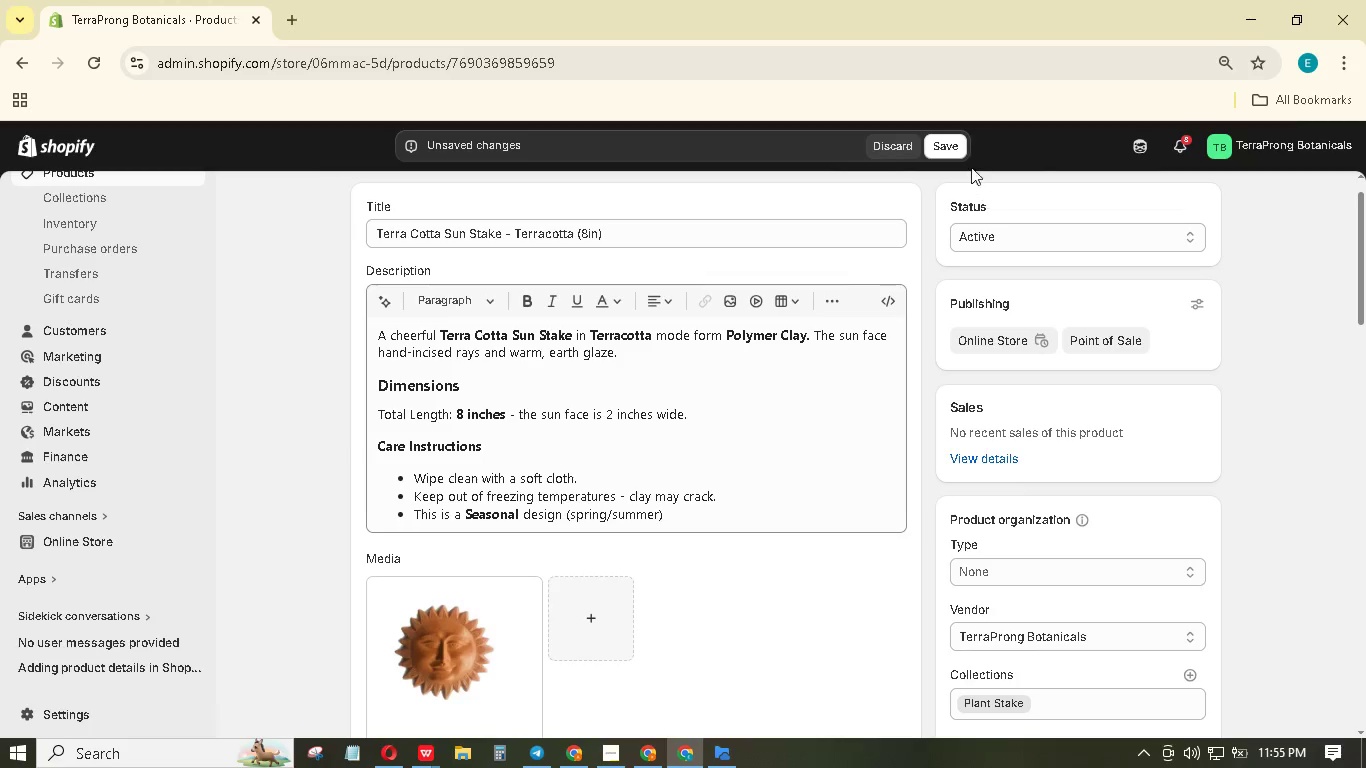 
left_click([959, 155])
 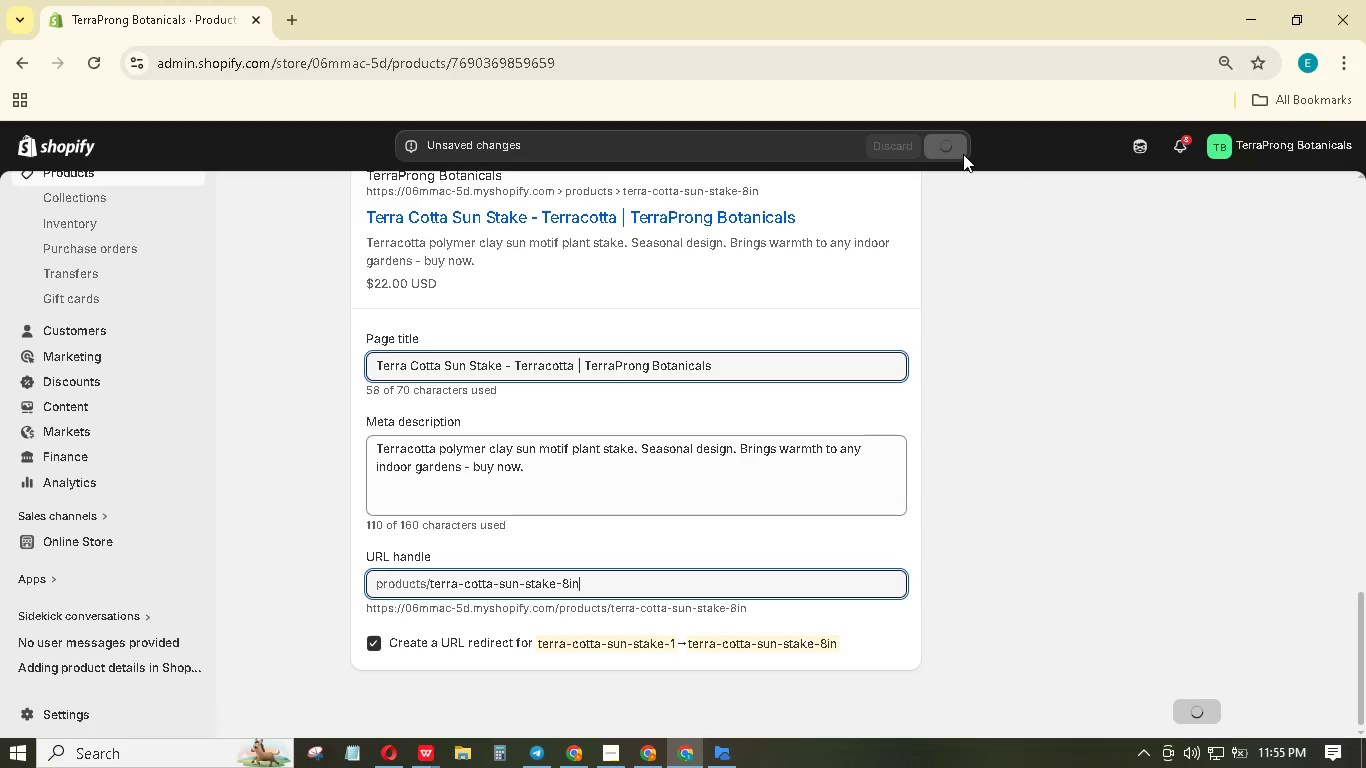 
scroll: coordinate [856, 355], scroll_direction: up, amount: 29.0
 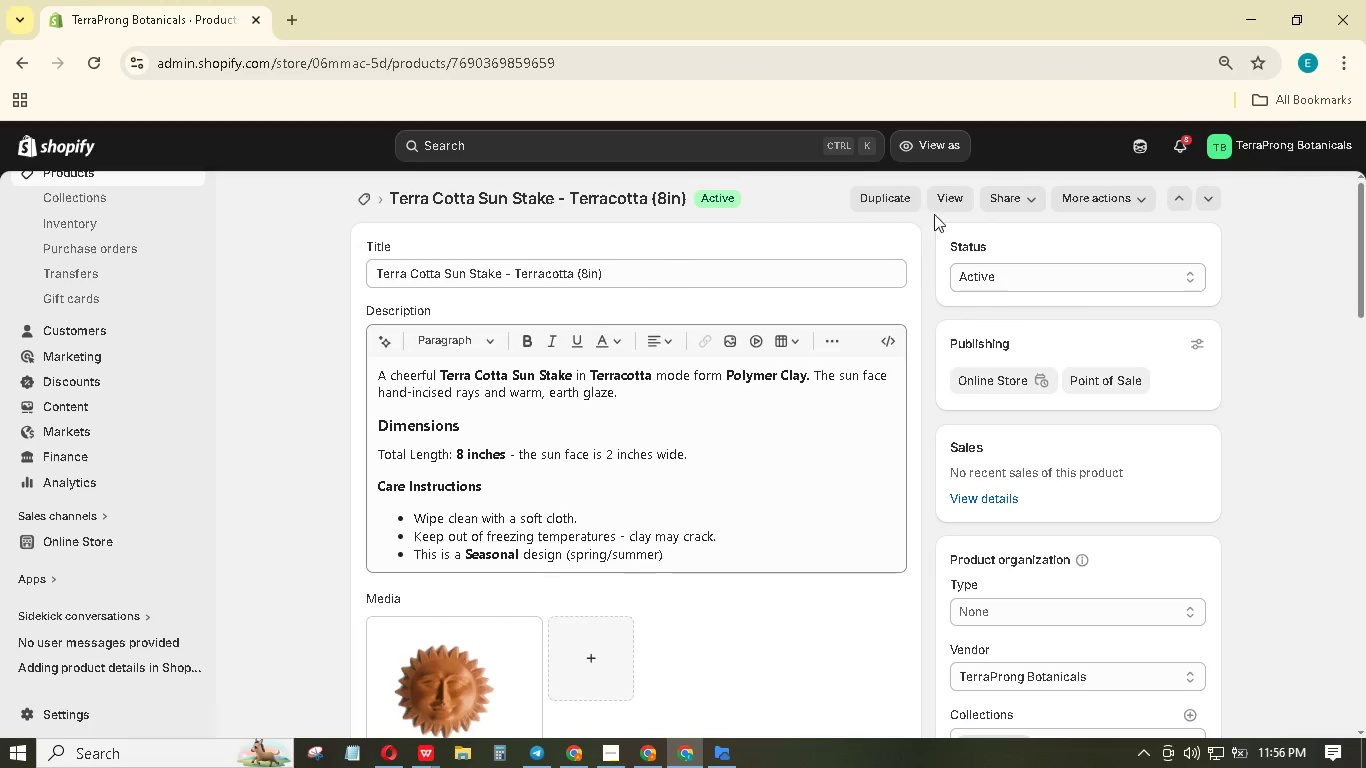 
left_click([1187, 201])
 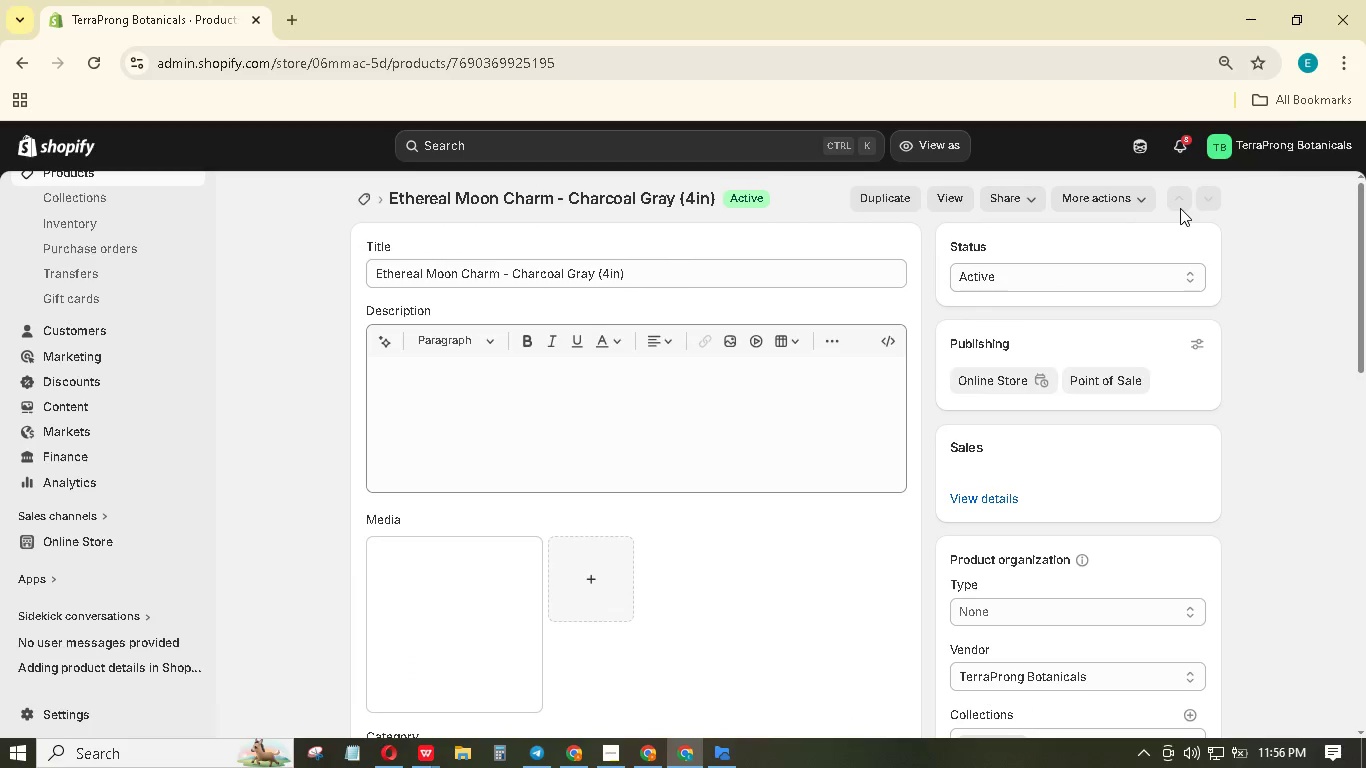 
wait(8.42)
 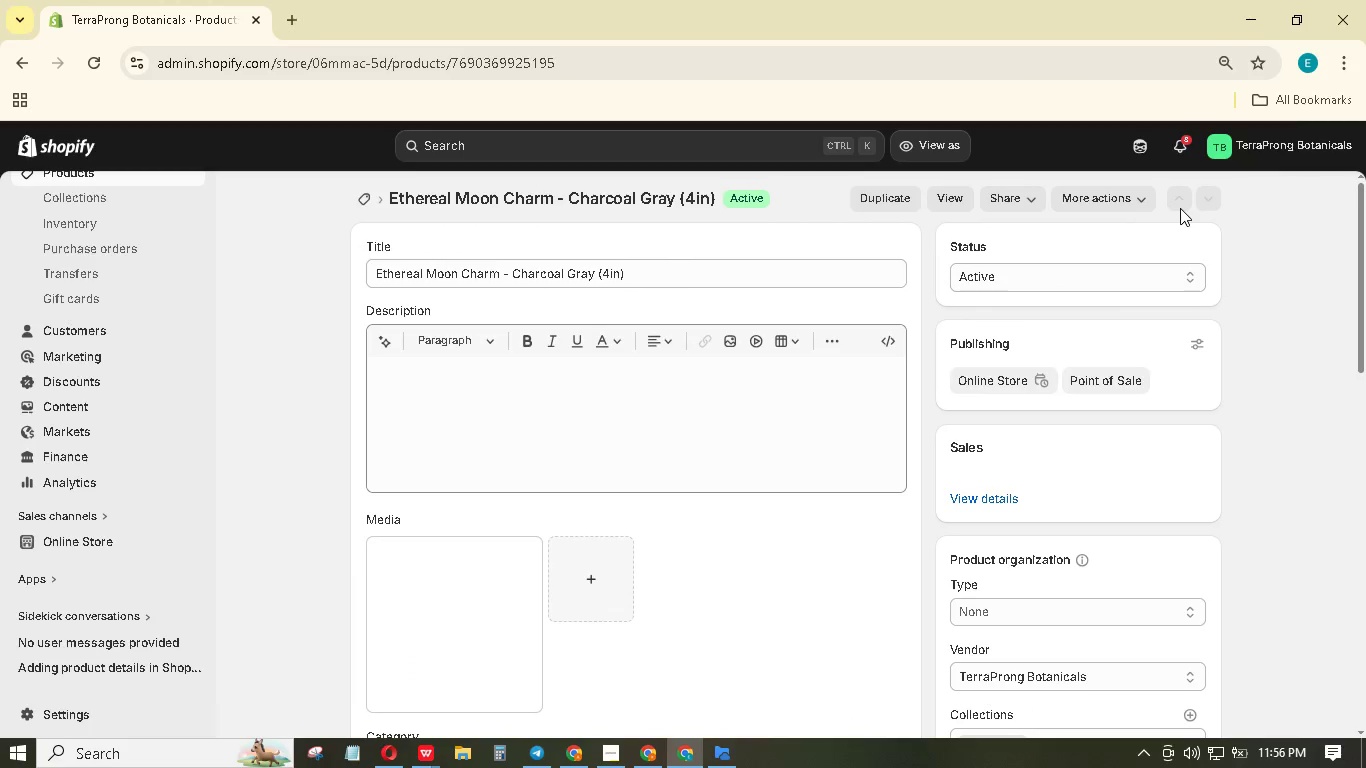 
scroll: coordinate [722, 421], scroll_direction: down, amount: 6.0
 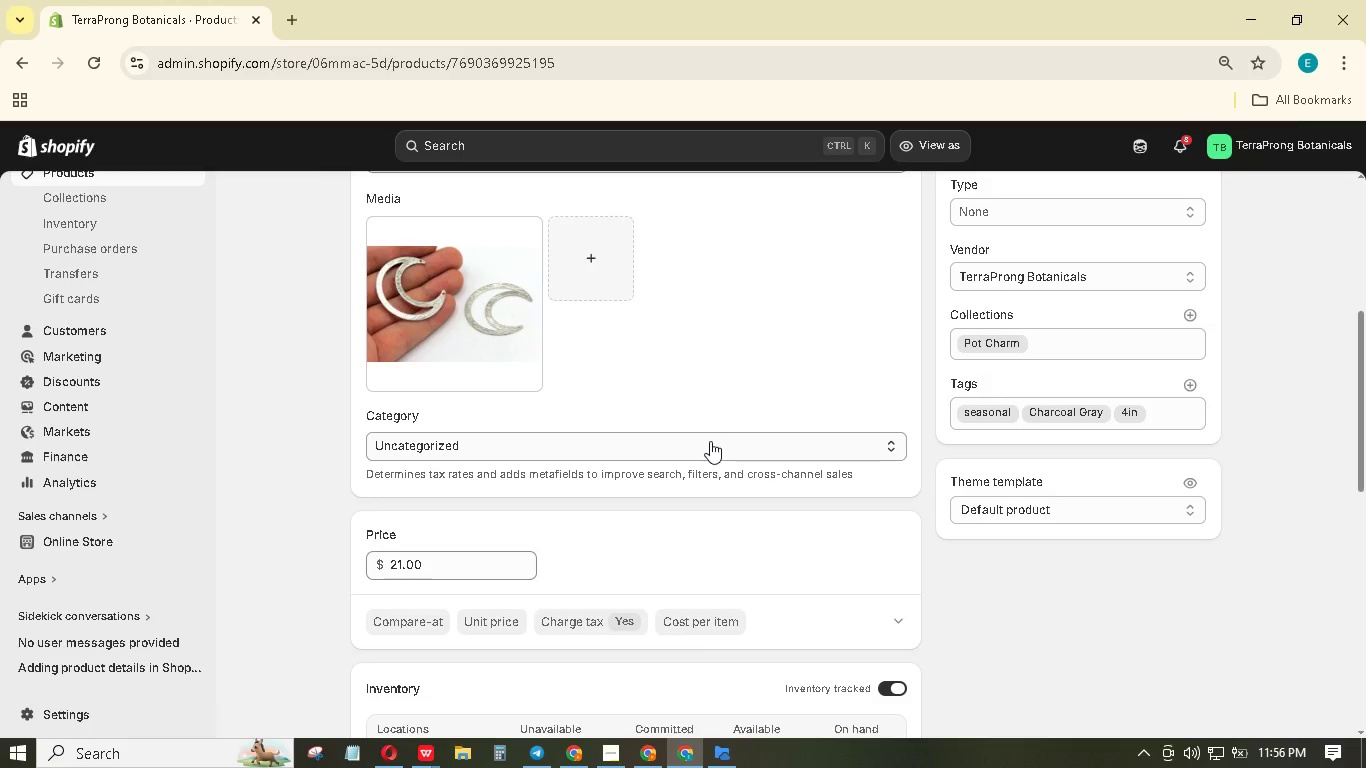 
left_click([710, 441])
 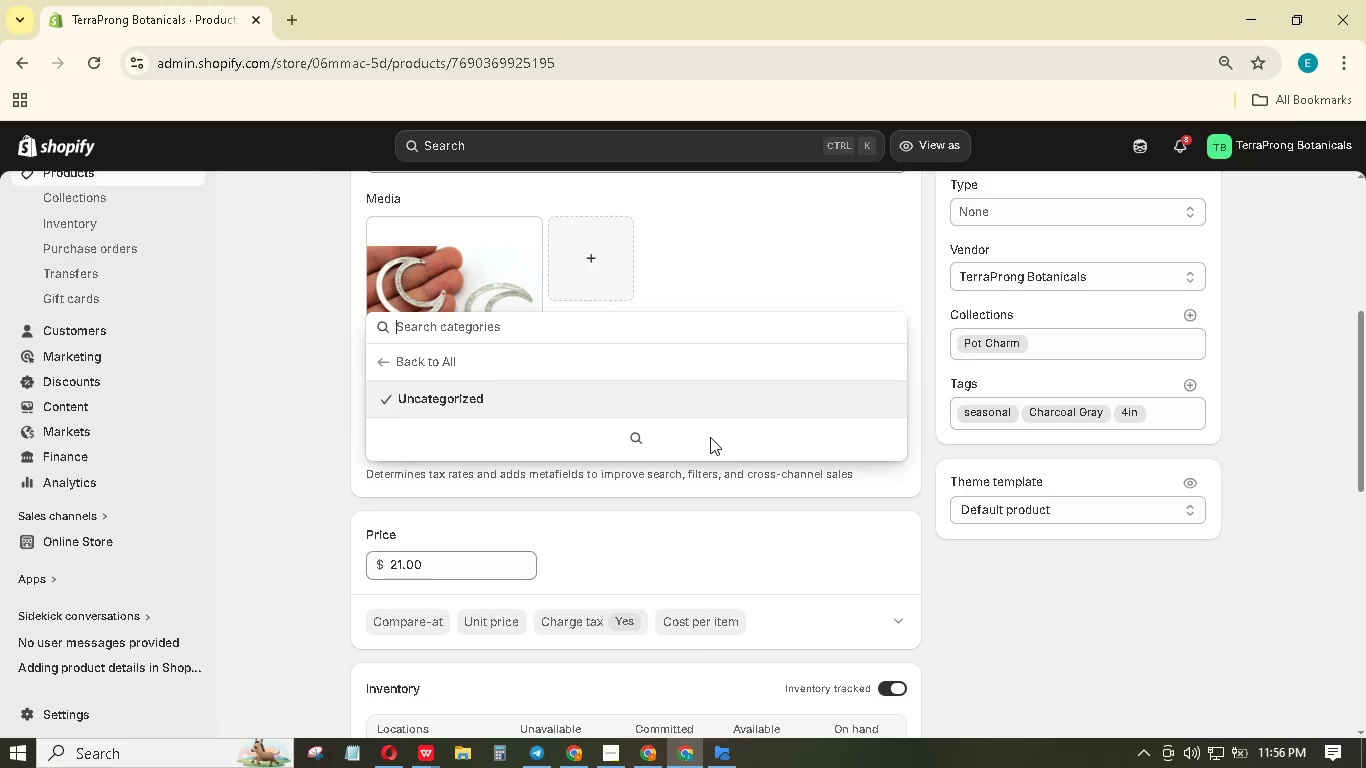 
type(Charm)
 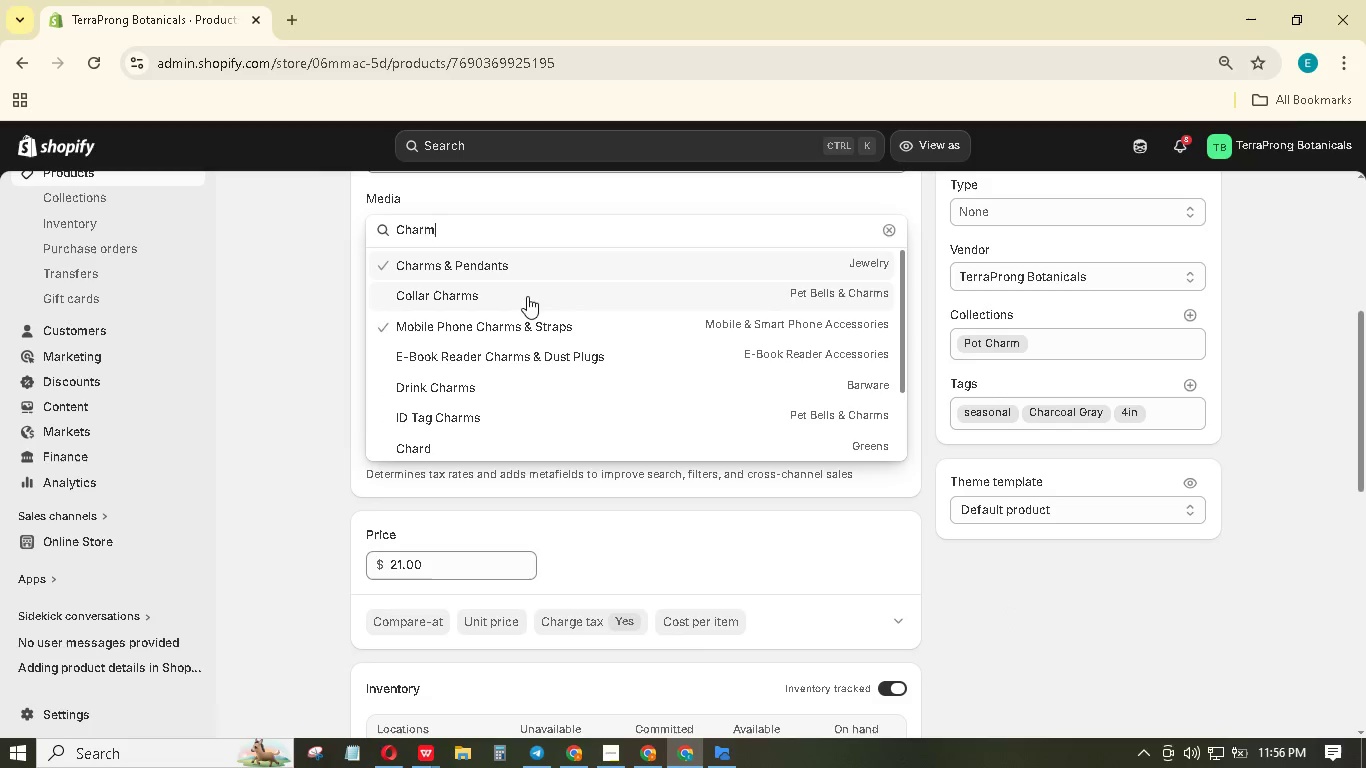 
left_click([526, 261])
 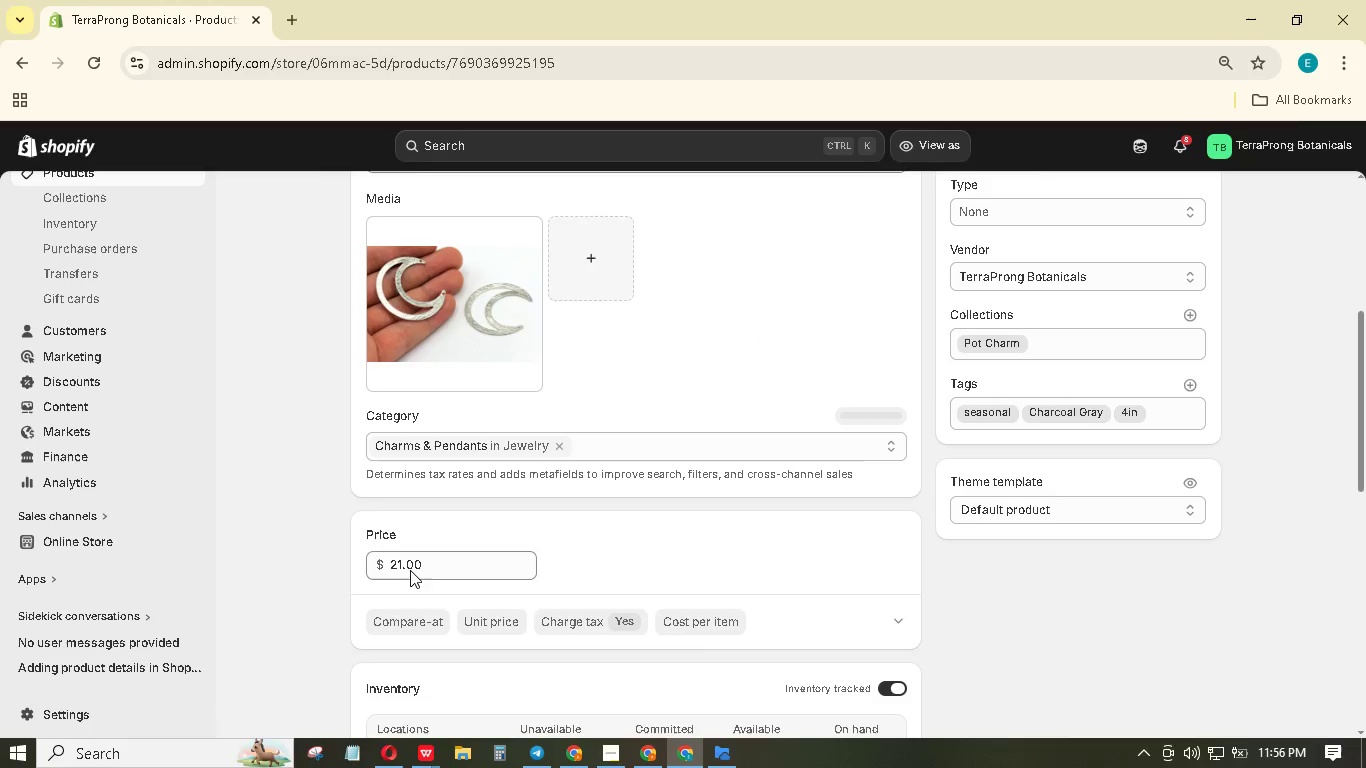 
left_click([408, 617])
 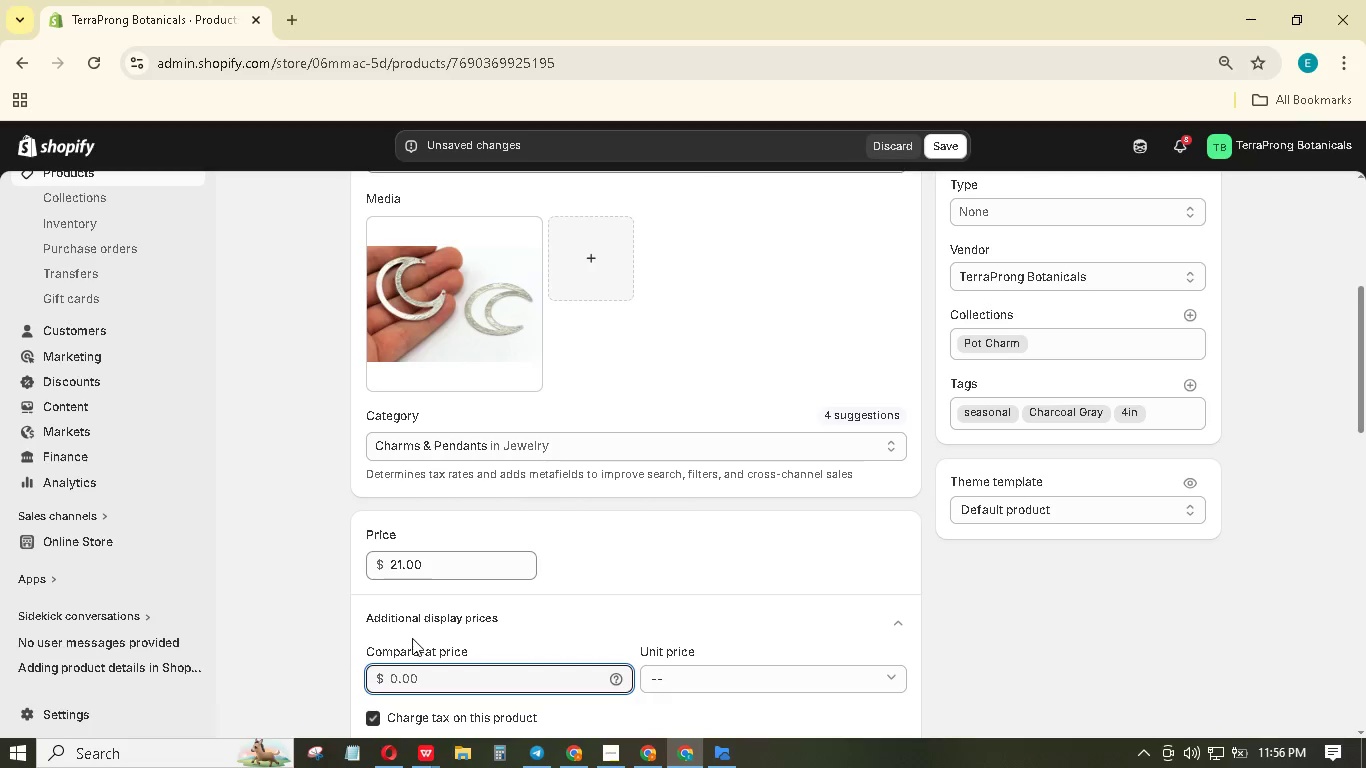 
key(Numpad3)
 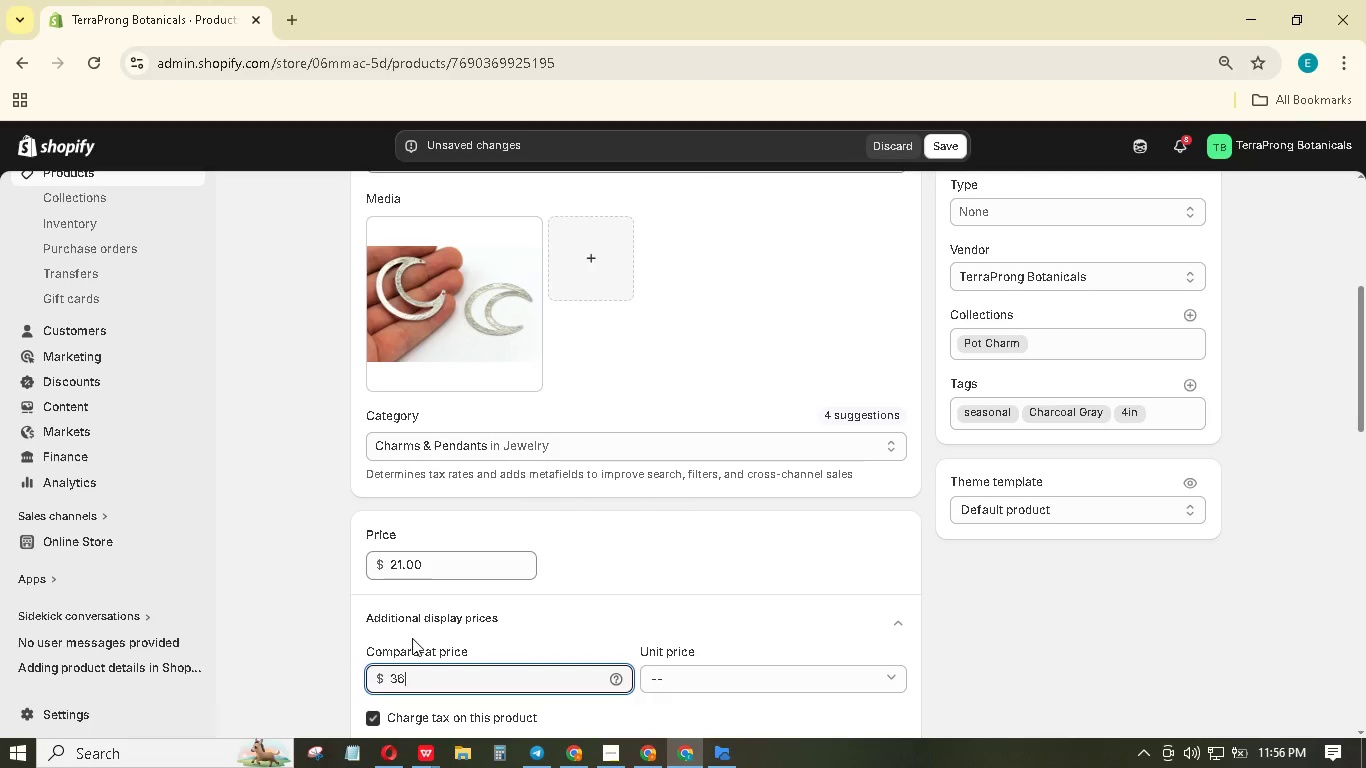 
key(Numpad6)
 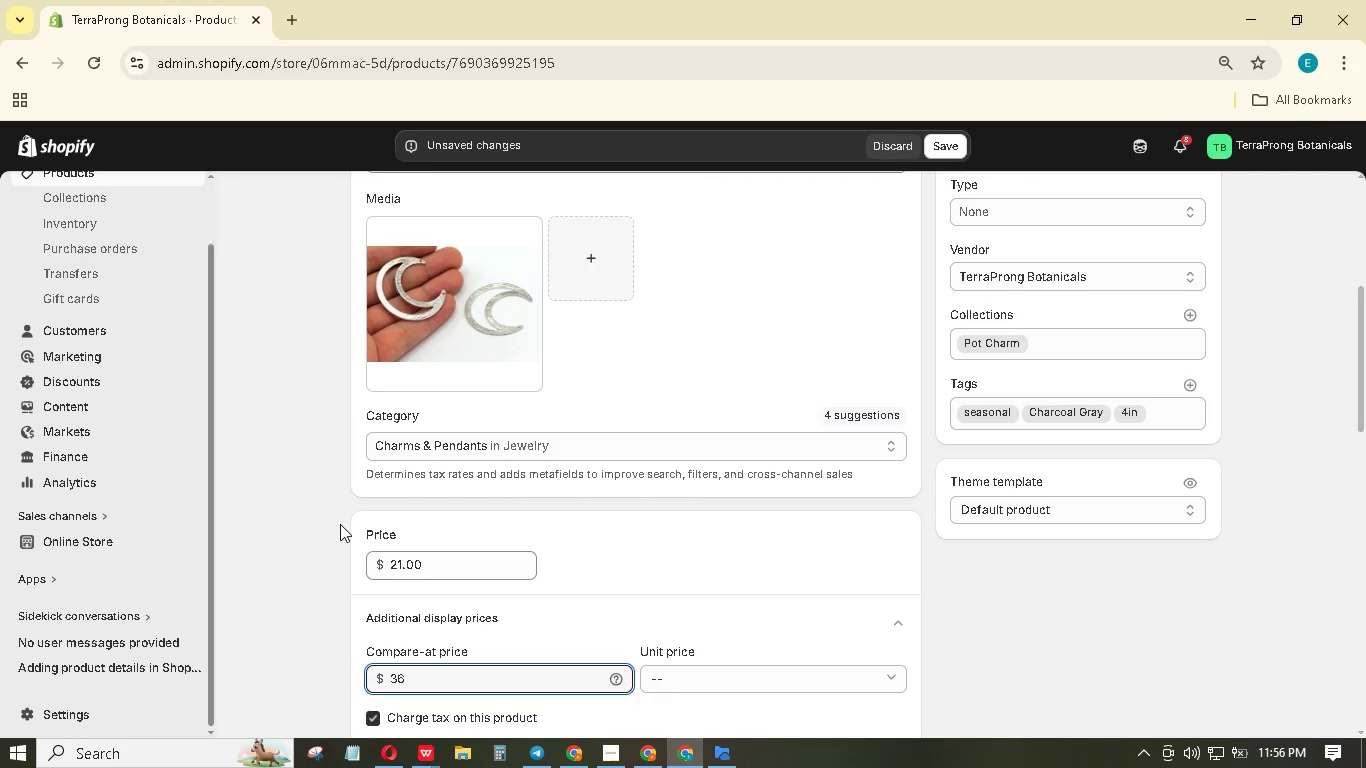 
left_click([323, 521])
 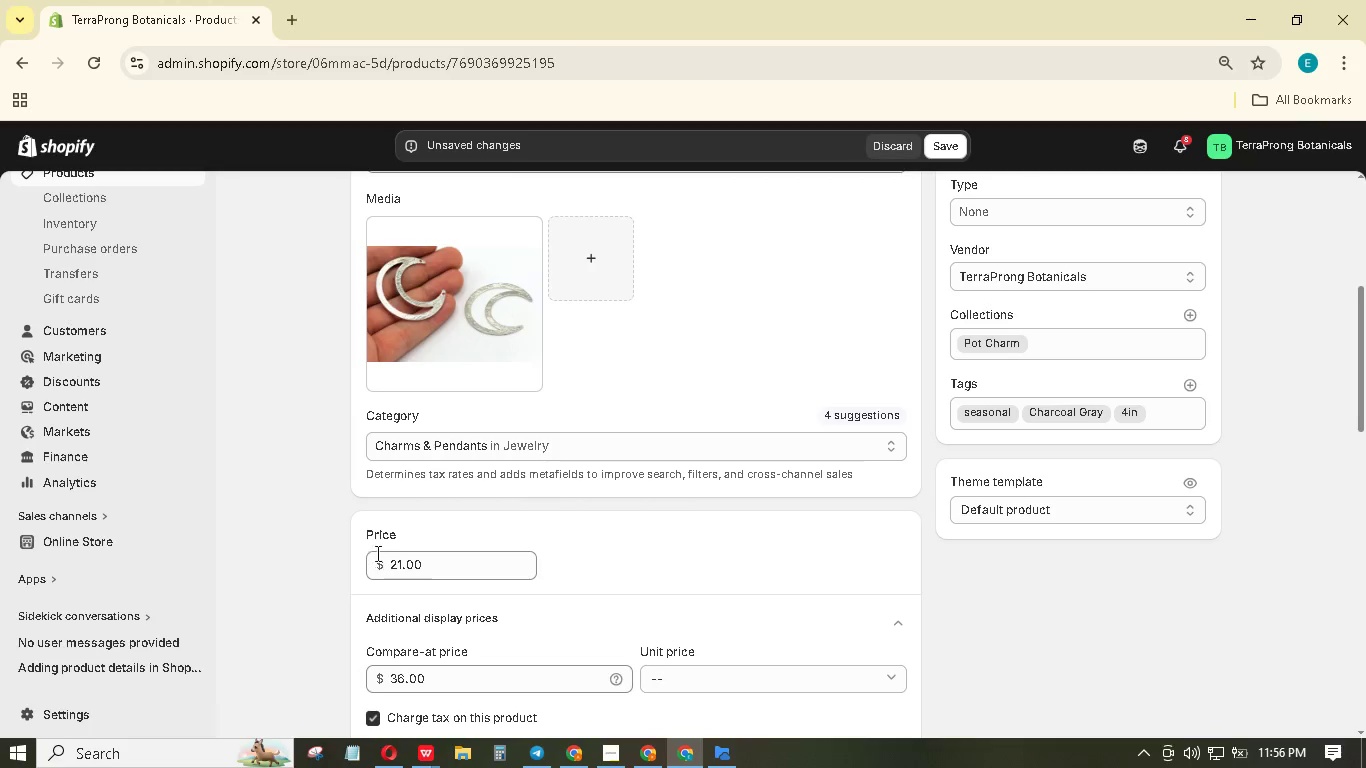 
scroll: coordinate [788, 582], scroll_direction: down, amount: 30.0
 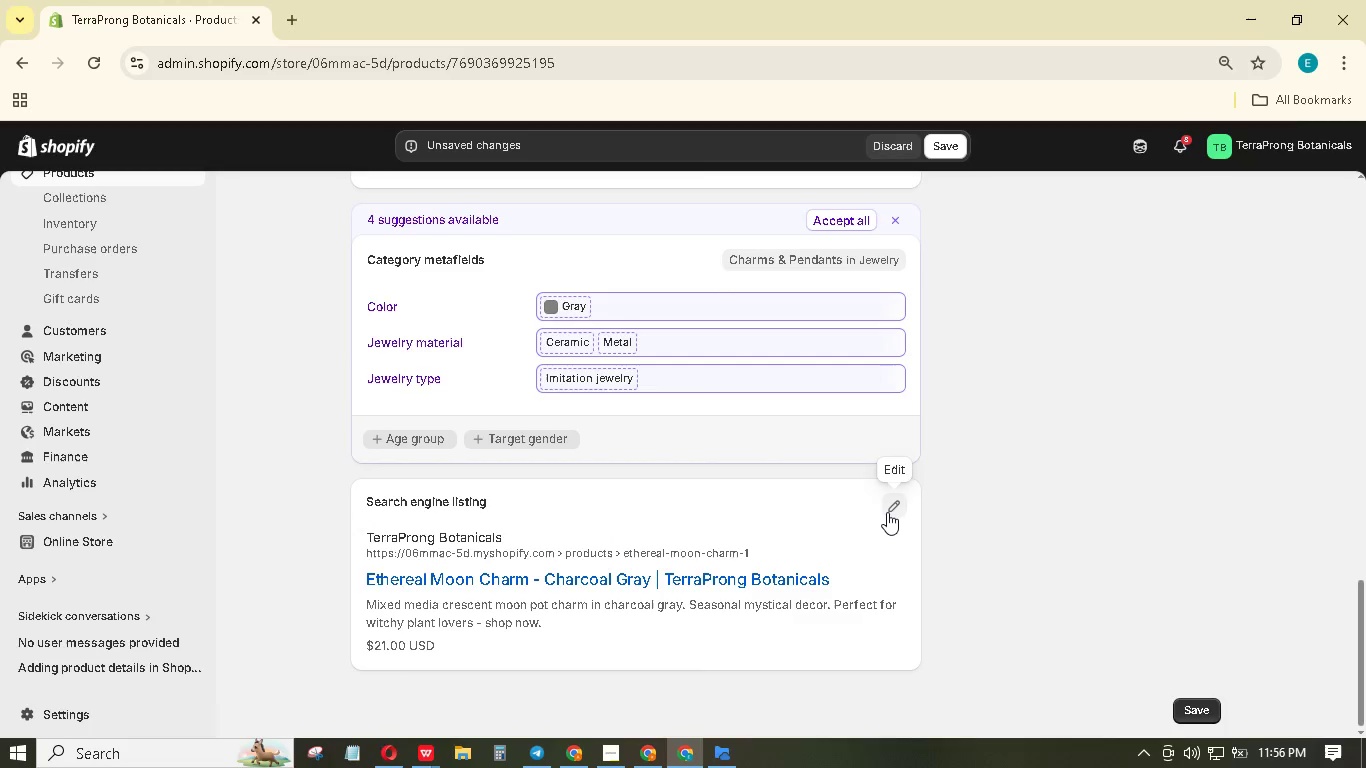 
left_click([888, 510])
 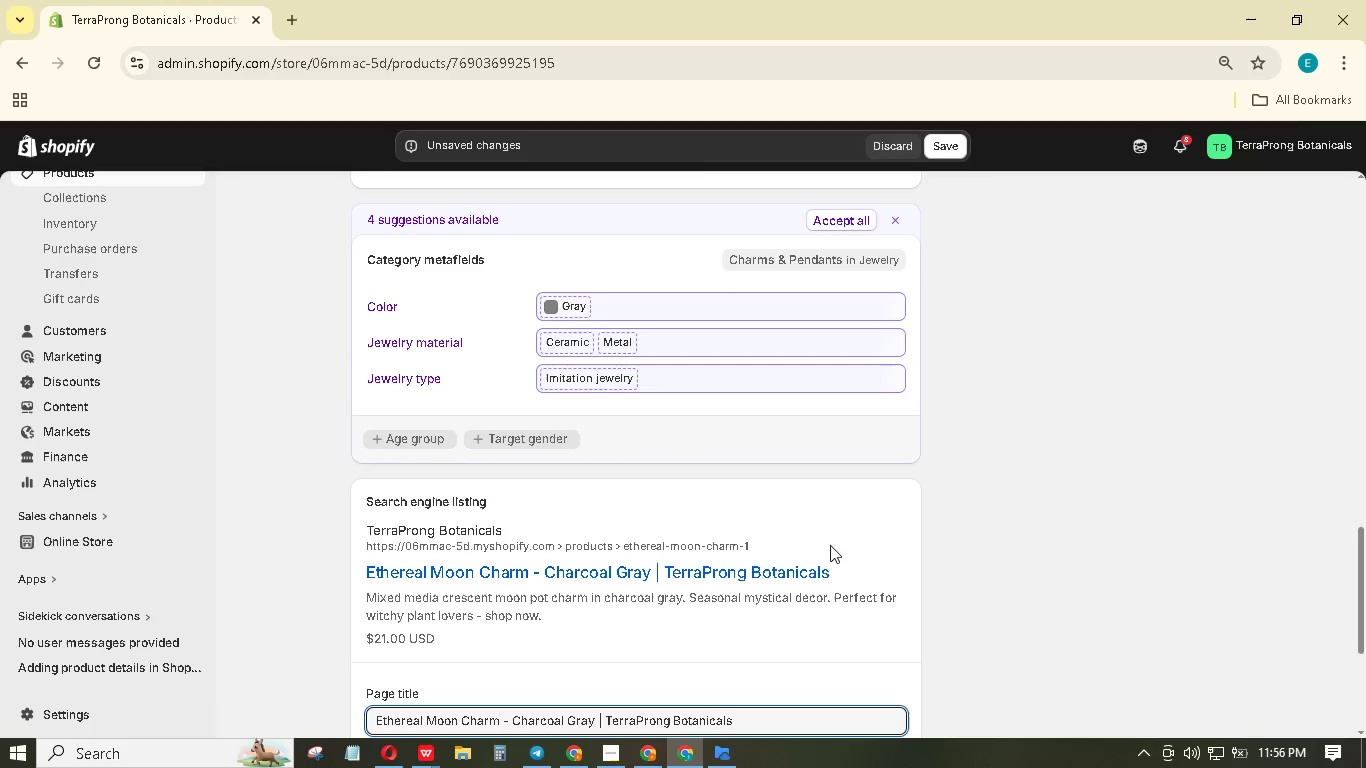 
scroll: coordinate [686, 609], scroll_direction: down, amount: 5.0
 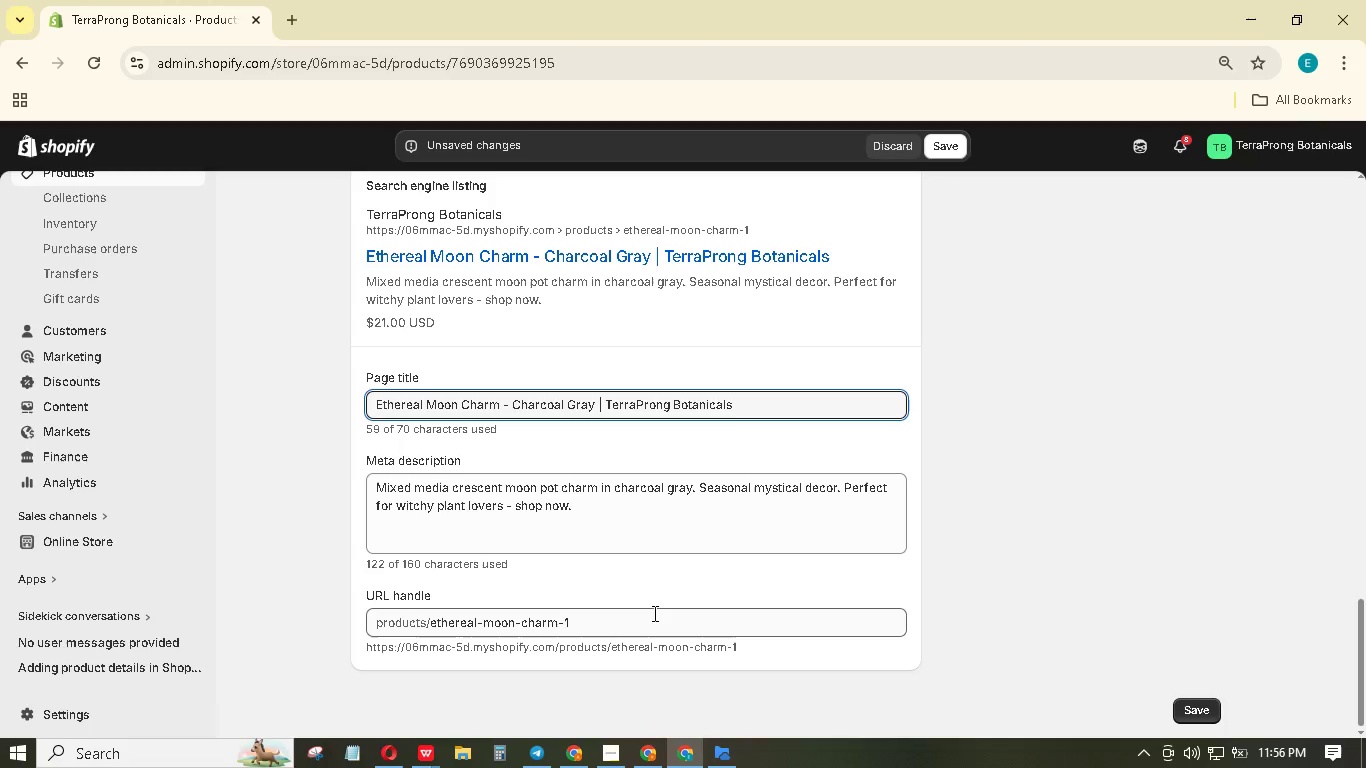 
left_click([653, 613])
 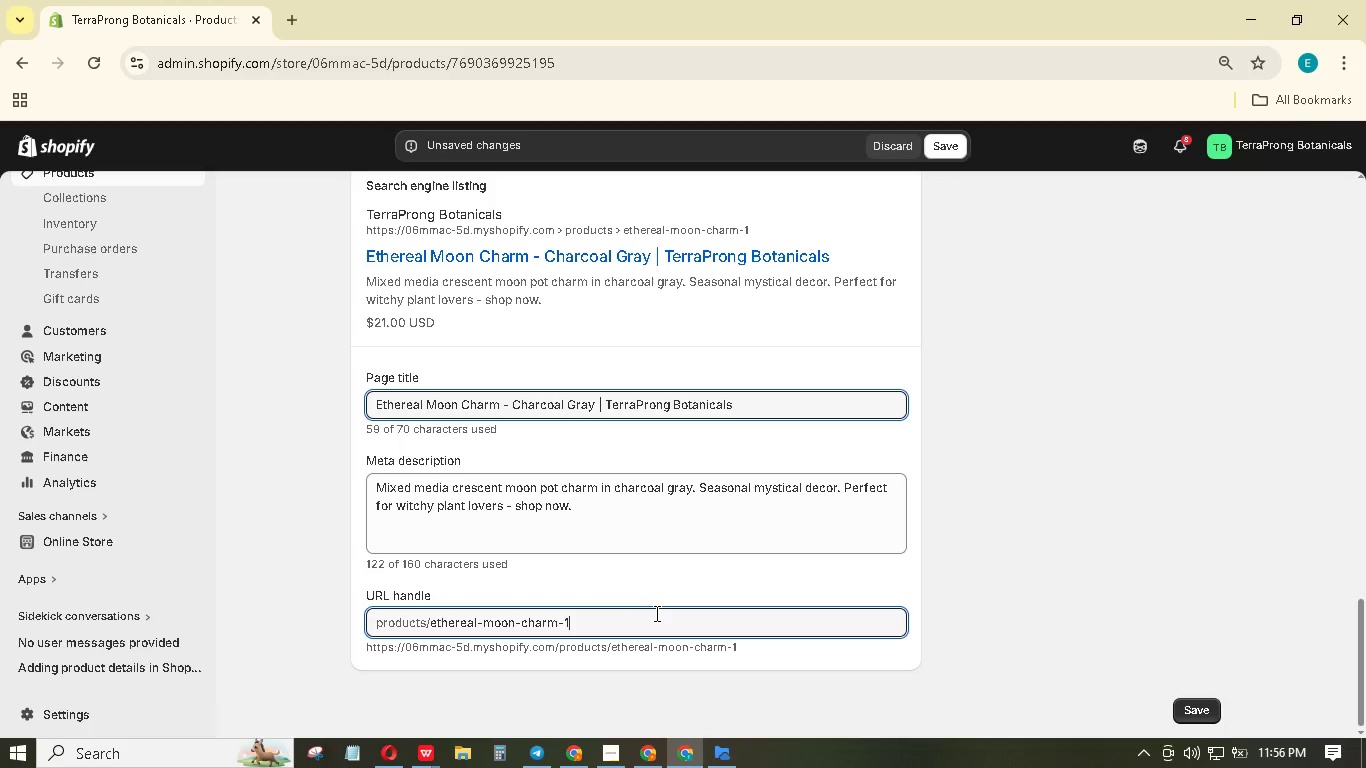 
key(Backspace)
type(4in)
 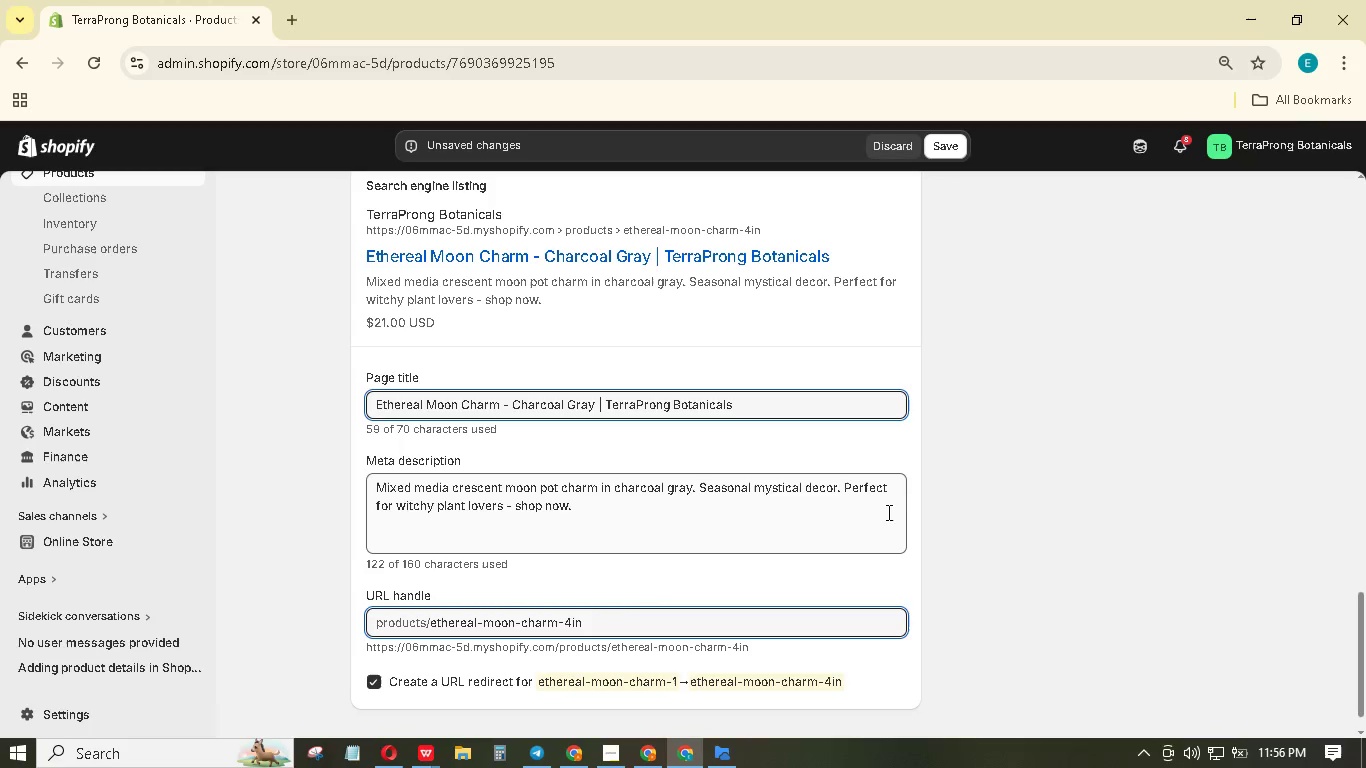 
left_click([952, 460])
 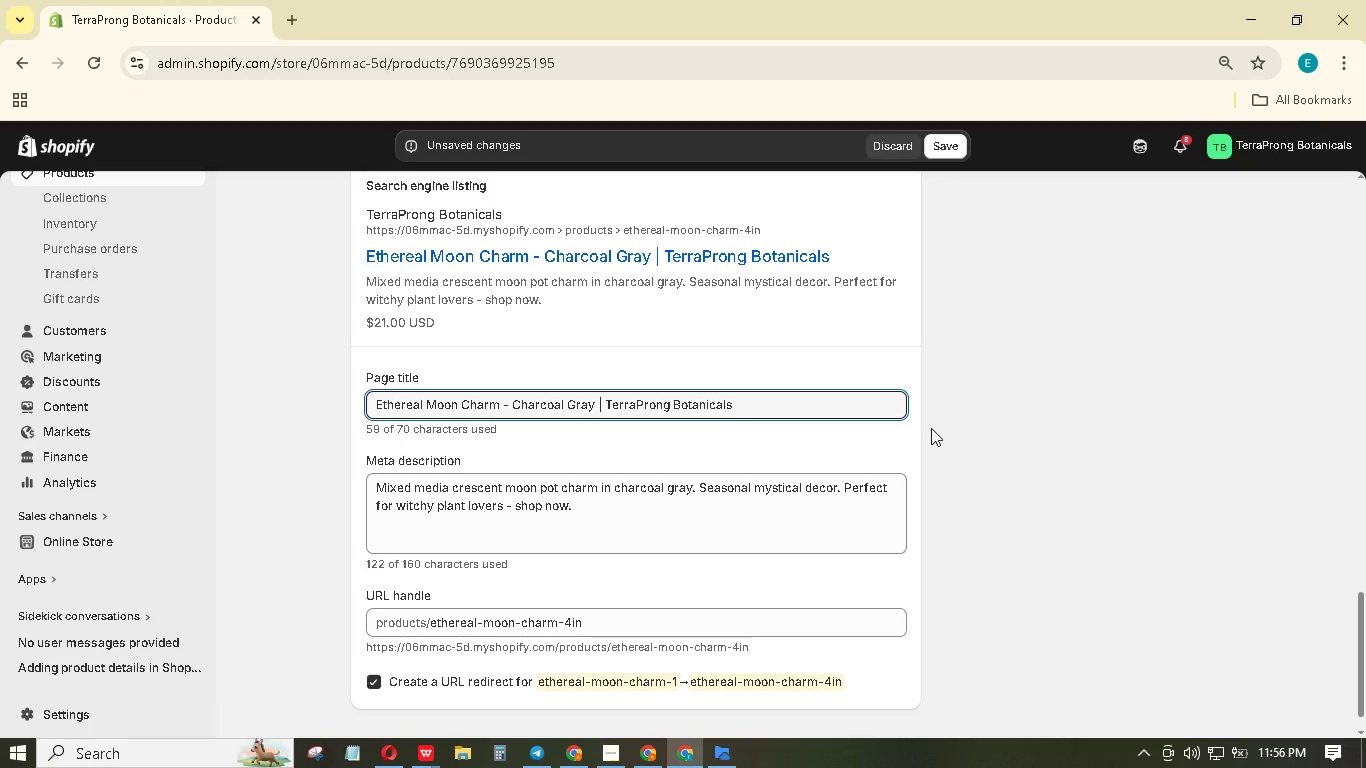 
scroll: coordinate [940, 428], scroll_direction: up, amount: 18.0
 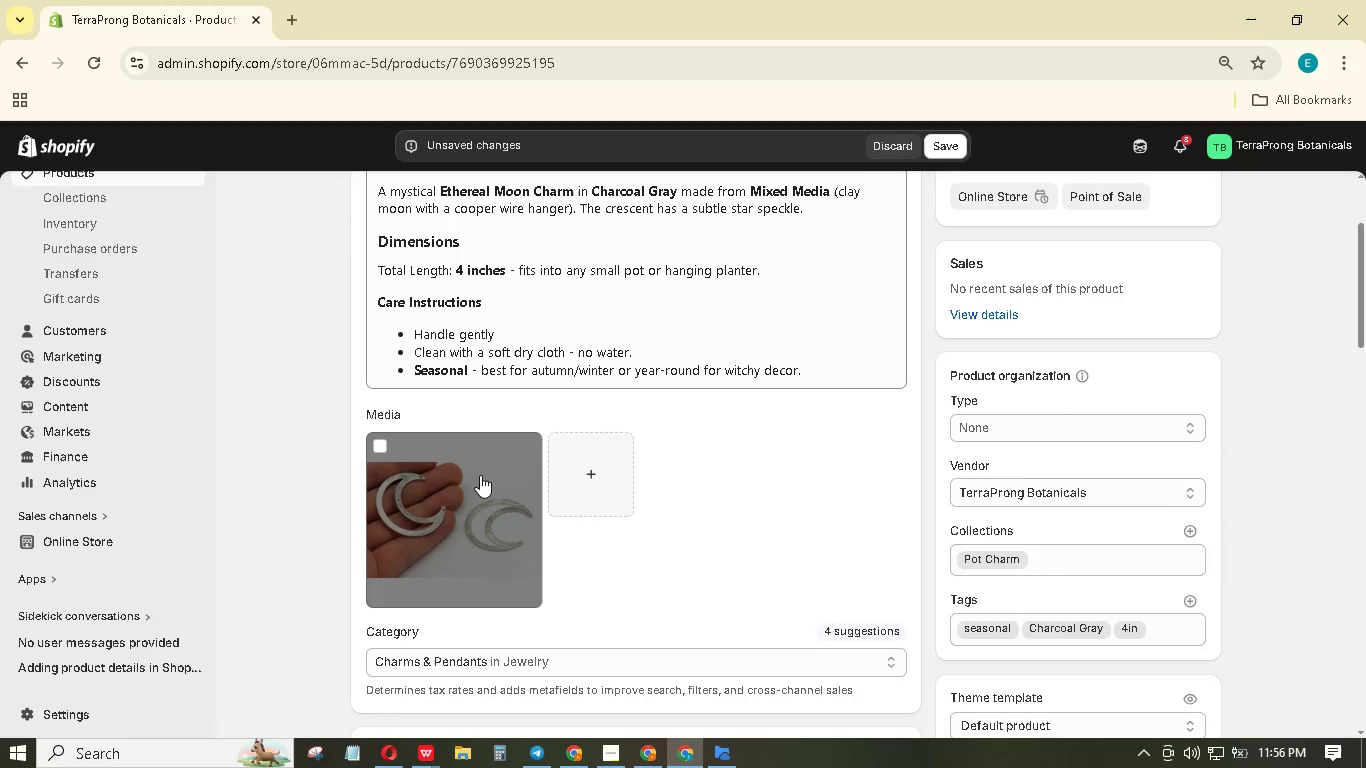 
left_click([480, 475])
 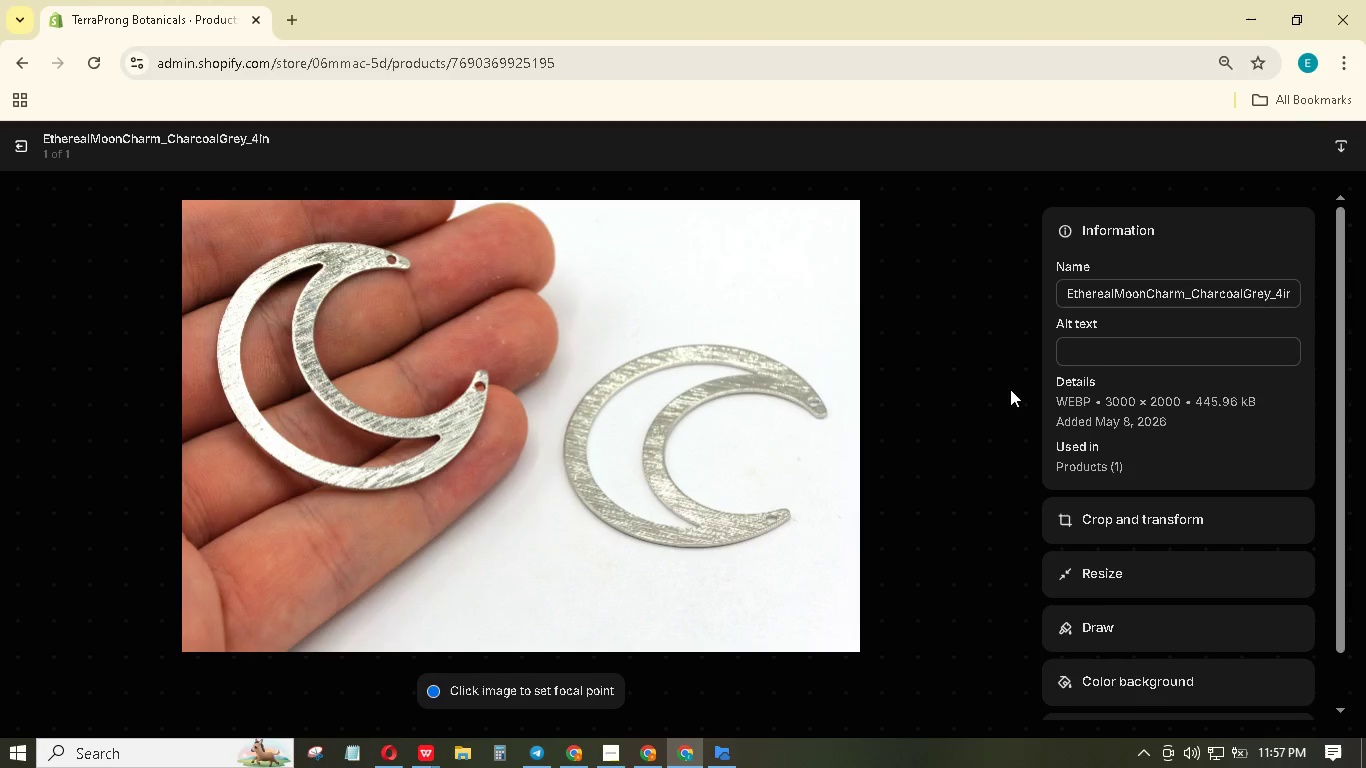 
wait(6.39)
 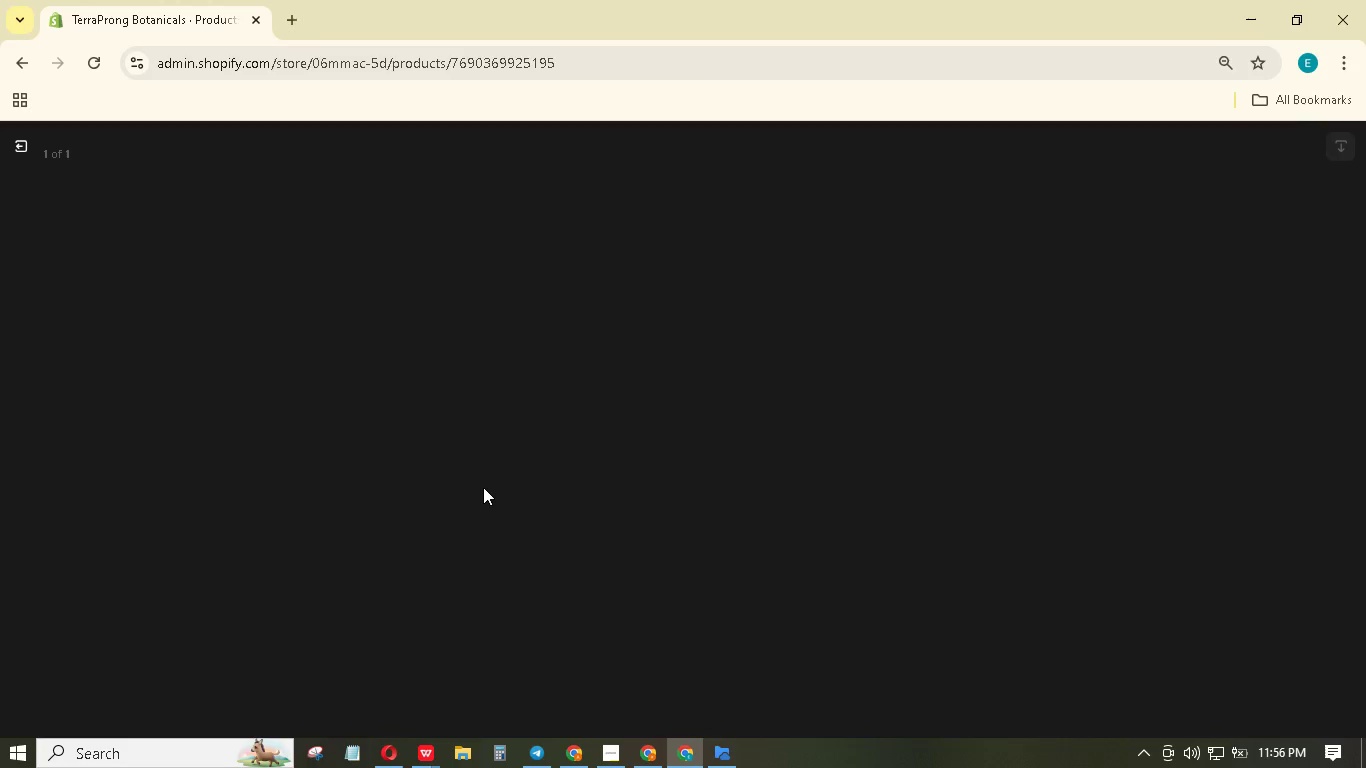 
left_click([1186, 357])
 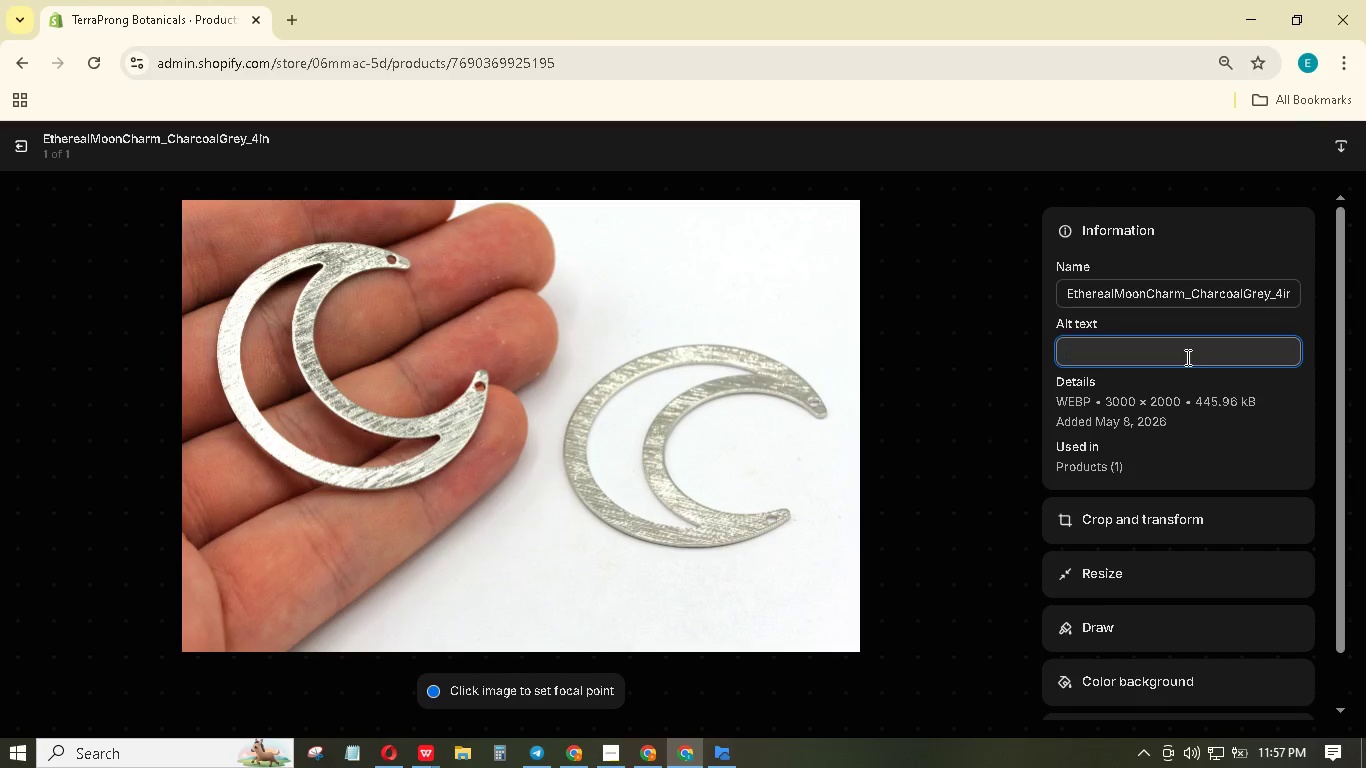 
type(A moon shaped clay )
 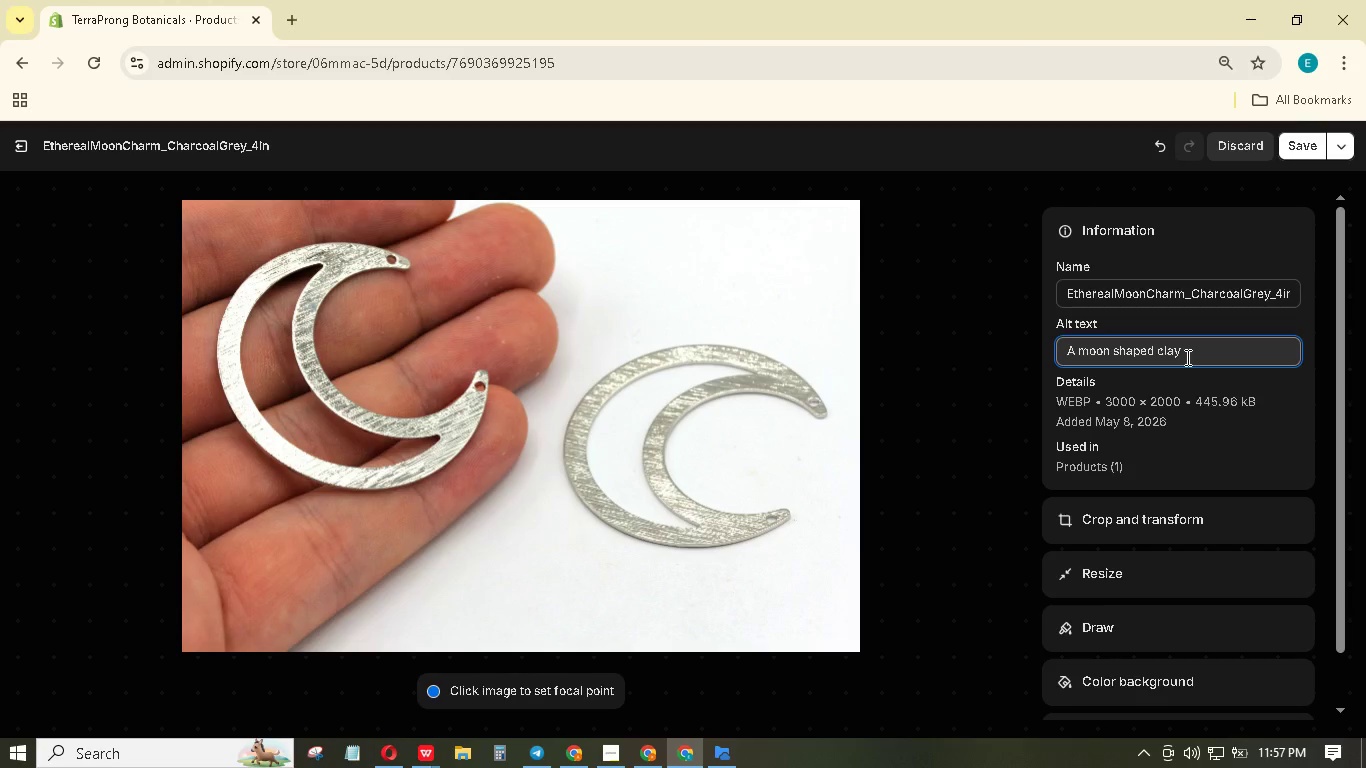 
type(with a copper wire )
 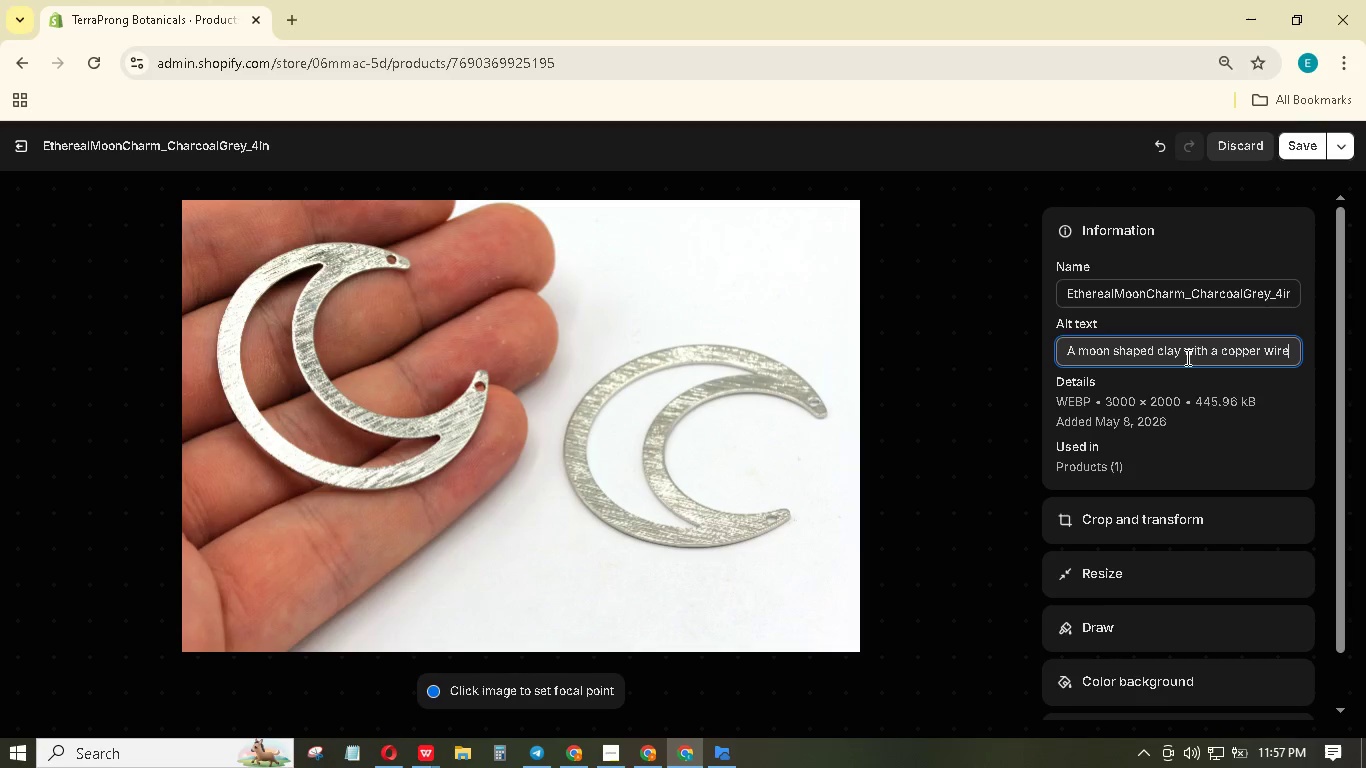 
key(Backspace)
 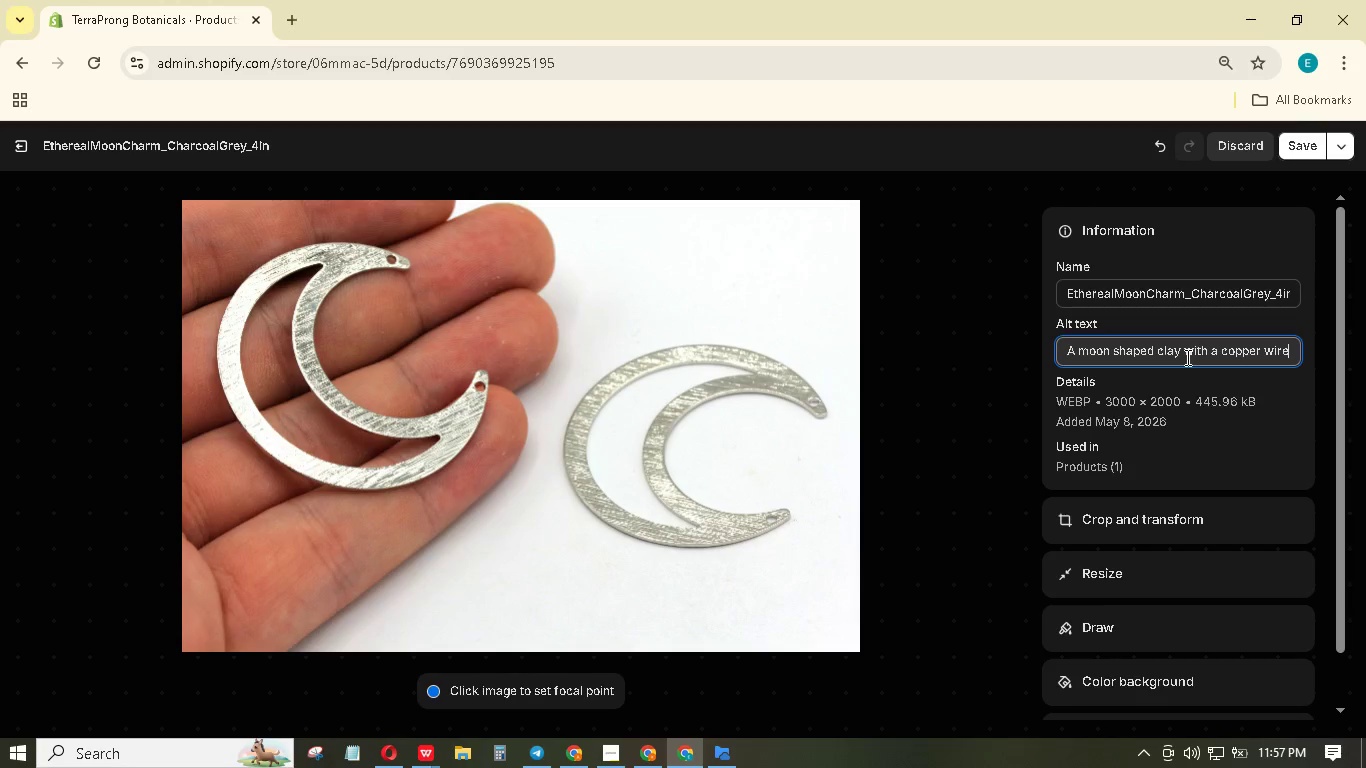 
key(Period)
 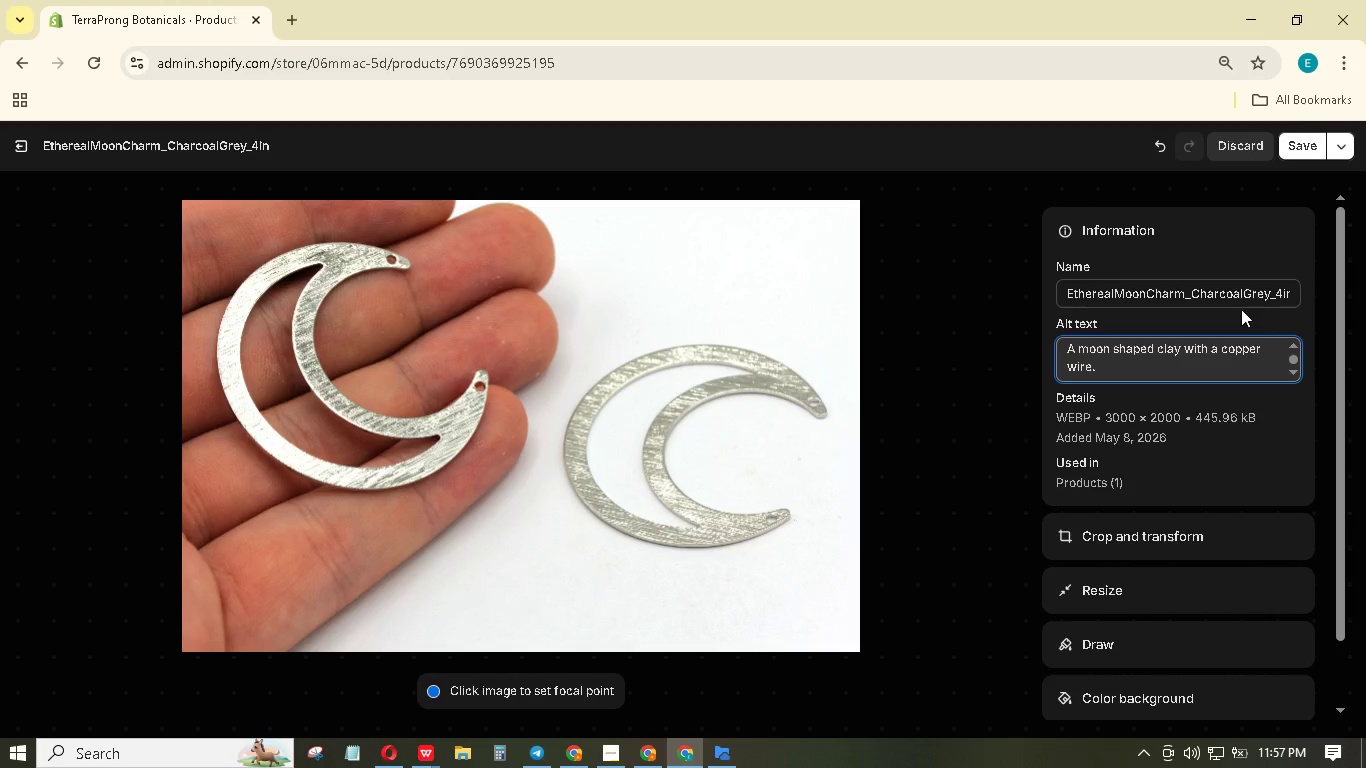 
left_click([1302, 143])
 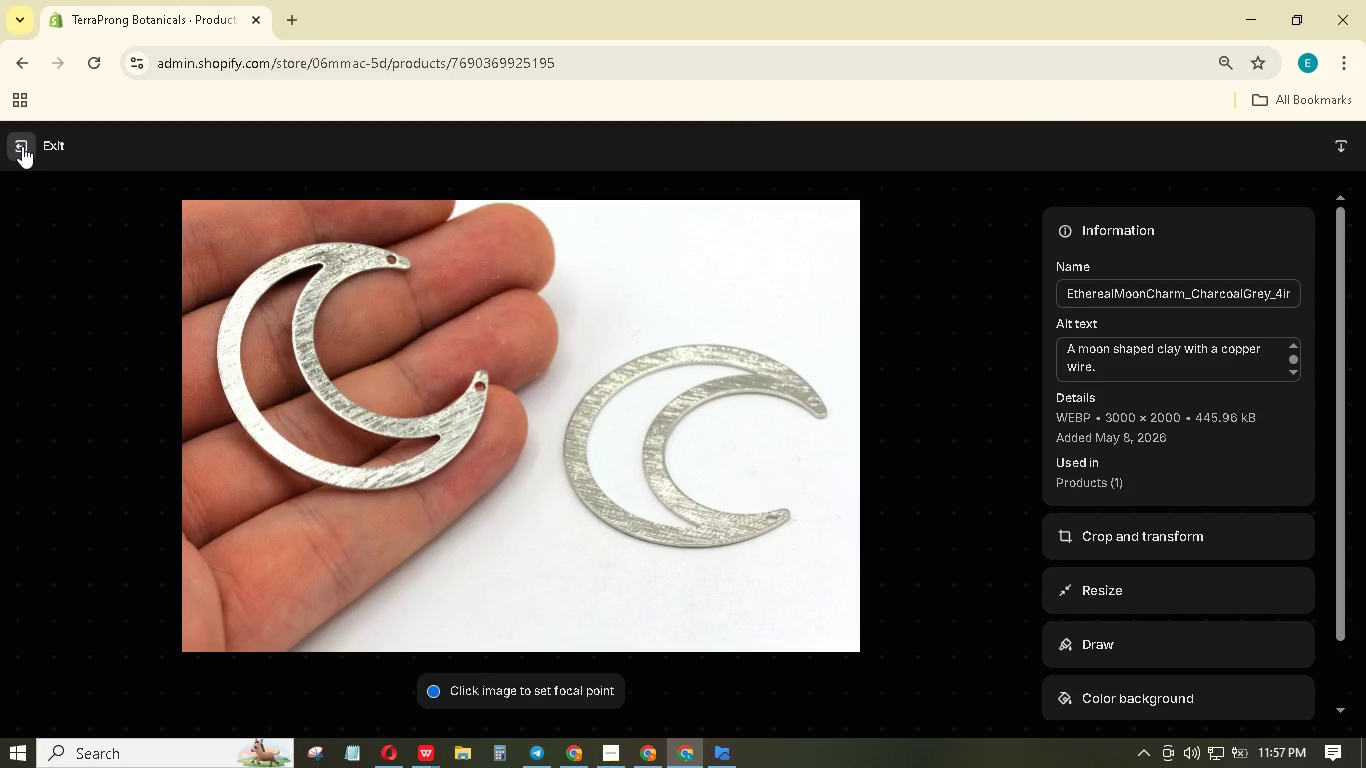 
left_click([22, 146])
 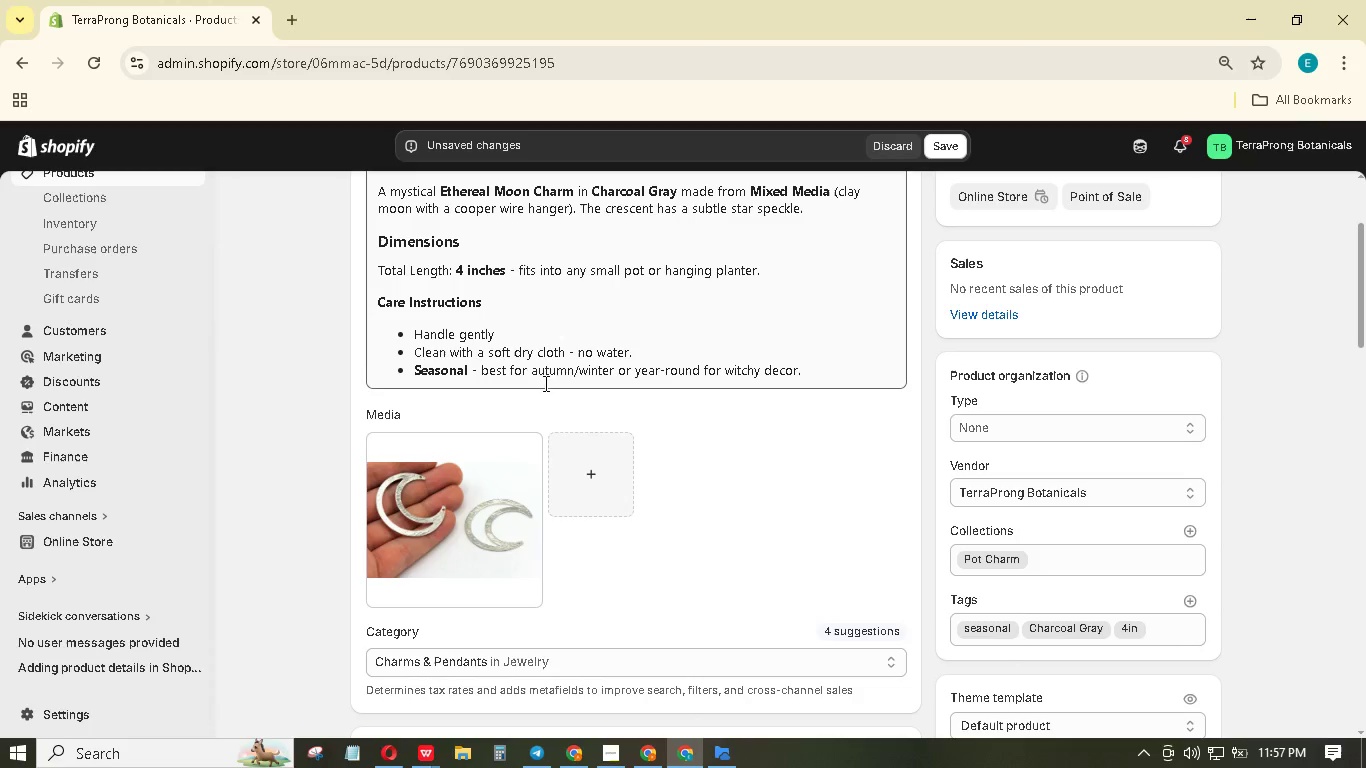 
scroll: coordinate [719, 453], scroll_direction: up, amount: 13.0
 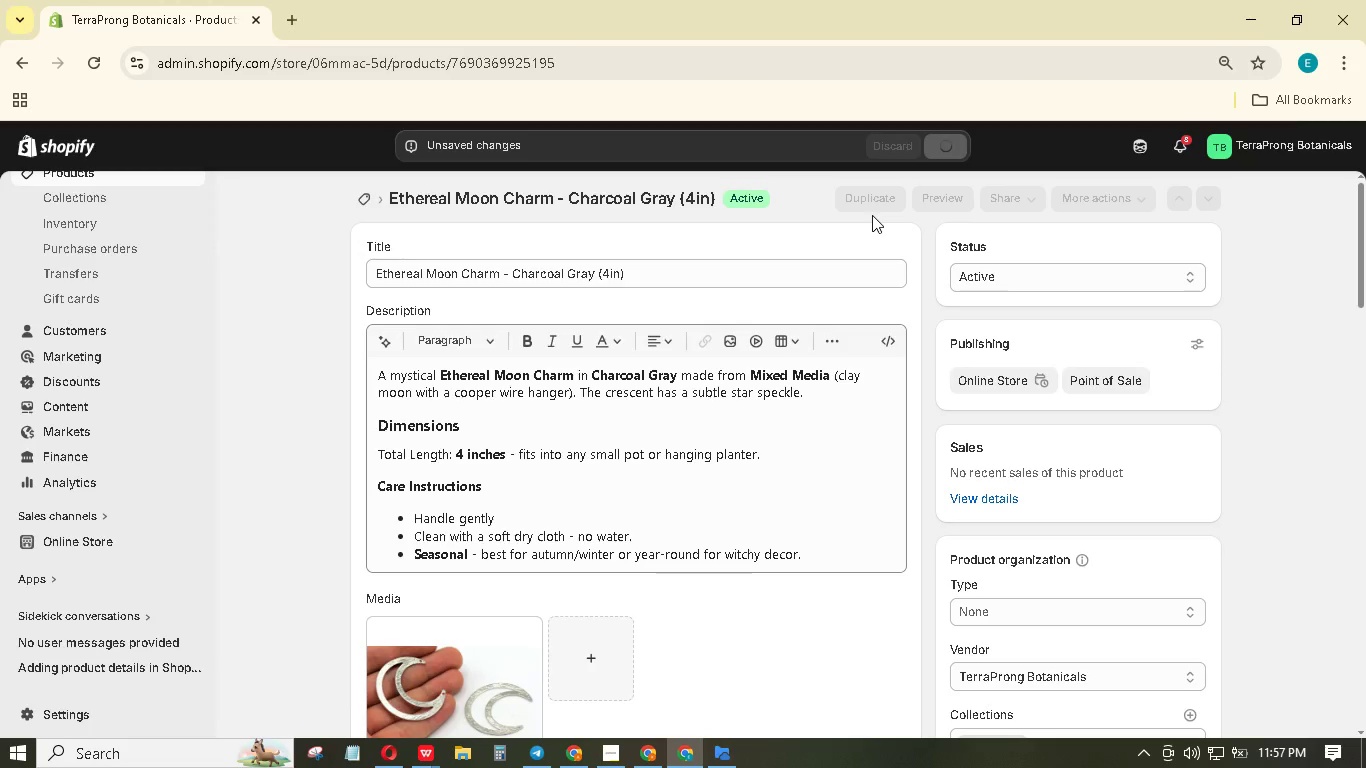 
wait(7.83)
 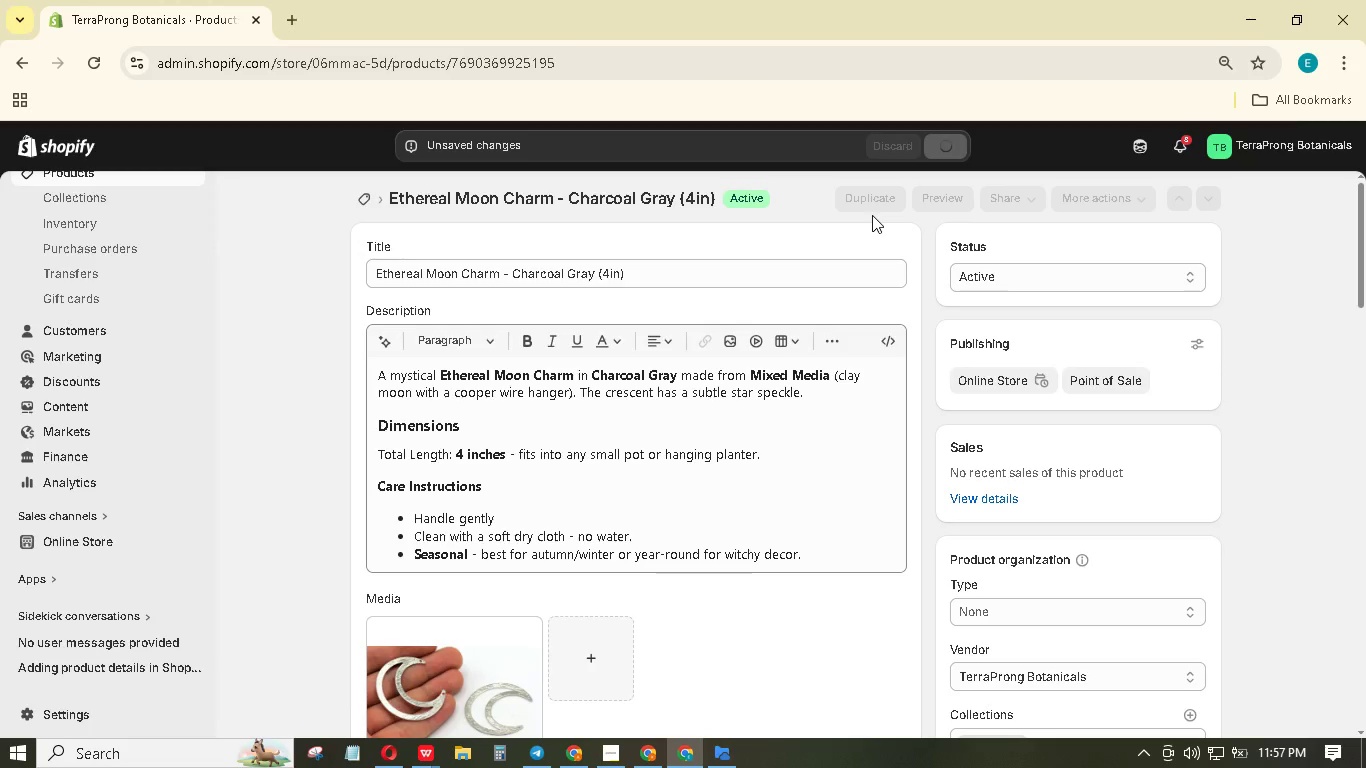 
scroll: coordinate [847, 362], scroll_direction: up, amount: 7.0
 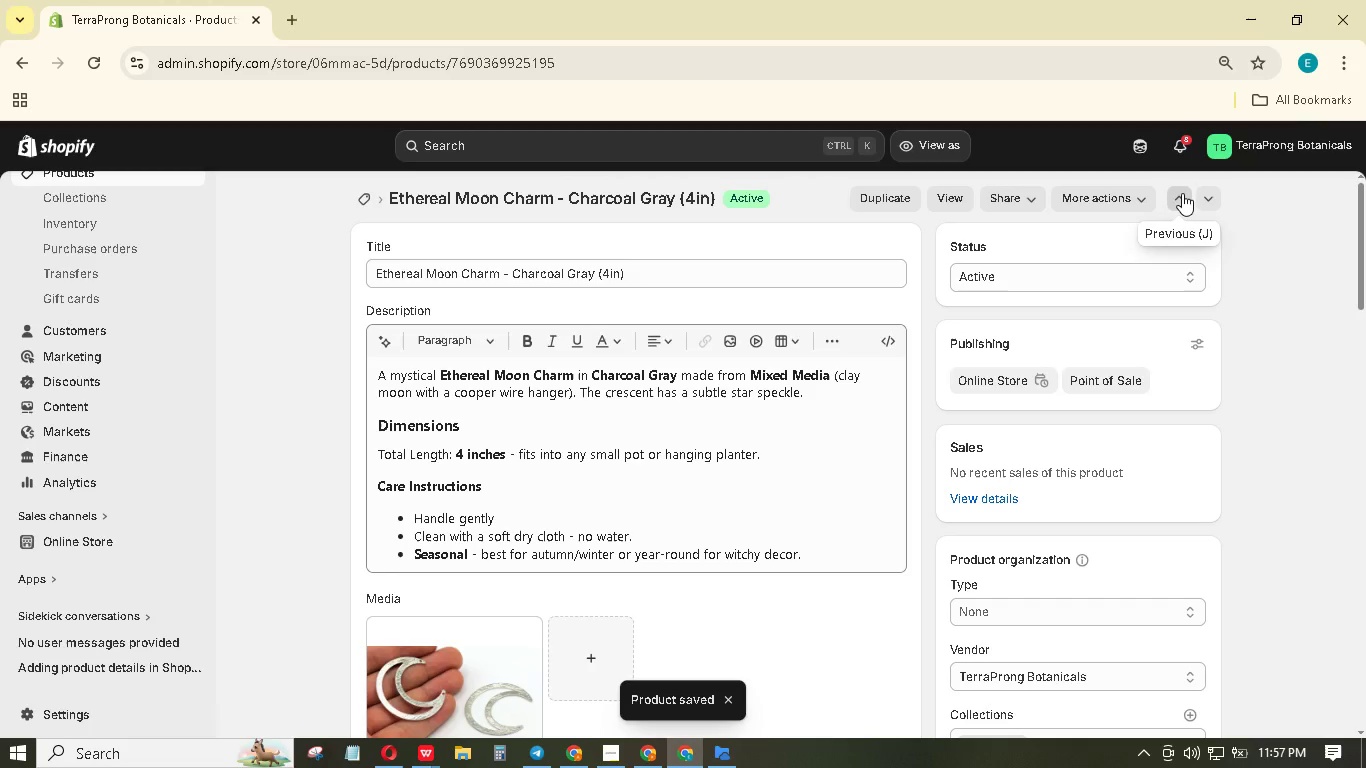 
left_click([1182, 193])
 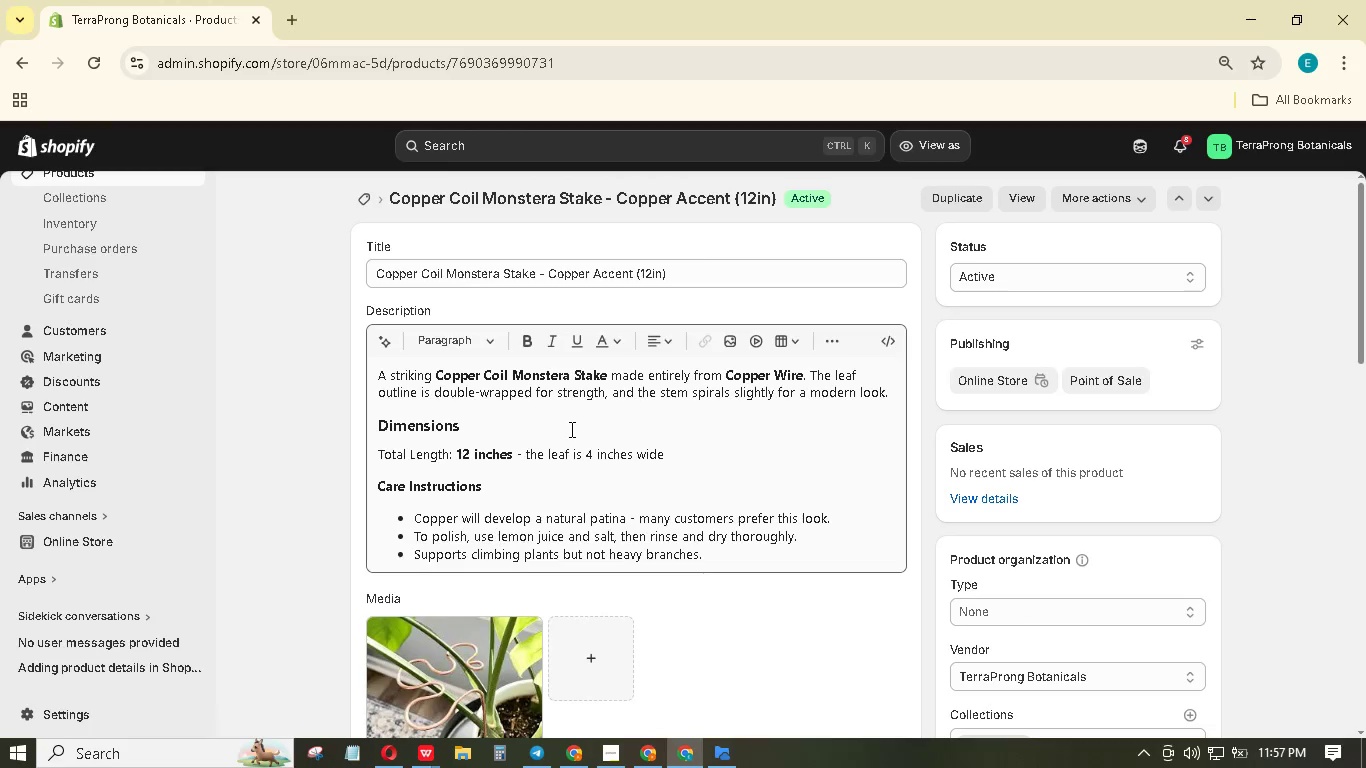 
wait(12.19)
 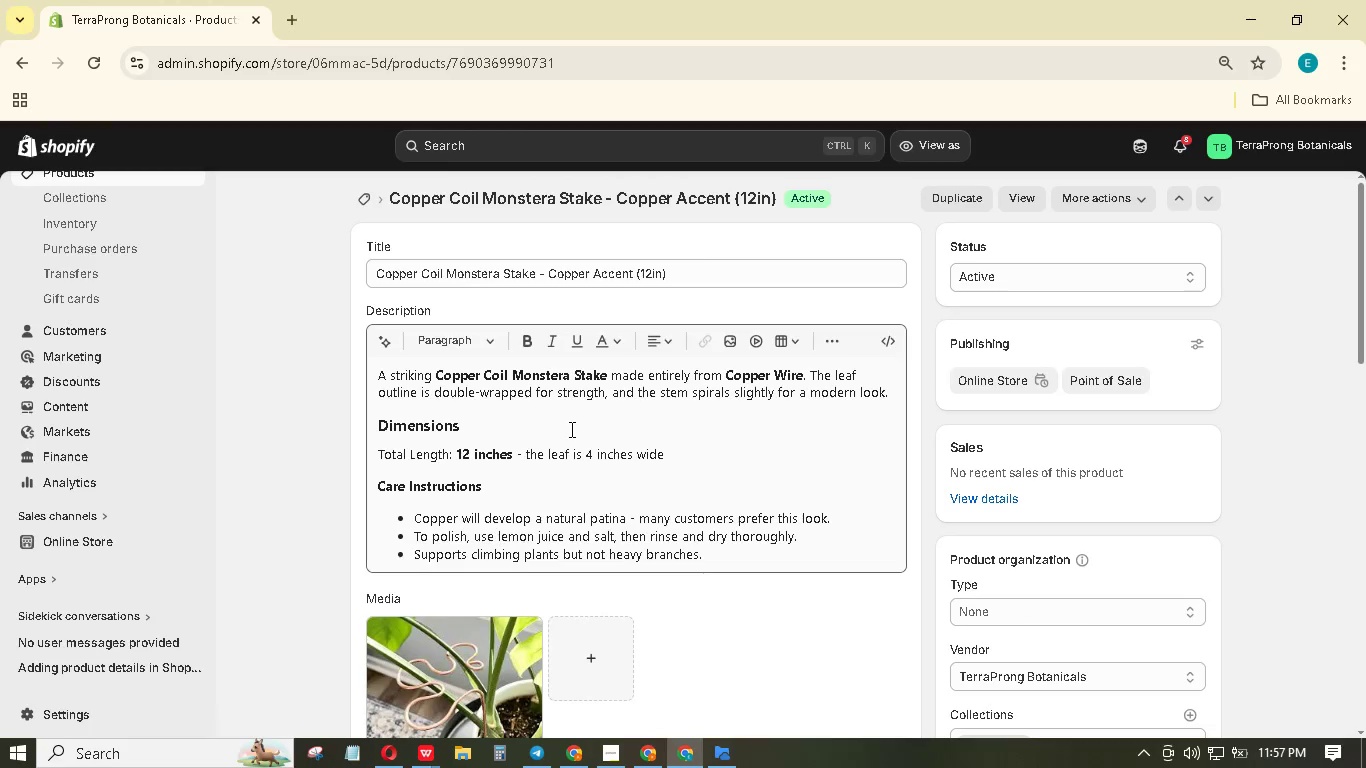 
scroll: coordinate [570, 428], scroll_direction: down, amount: 4.0
 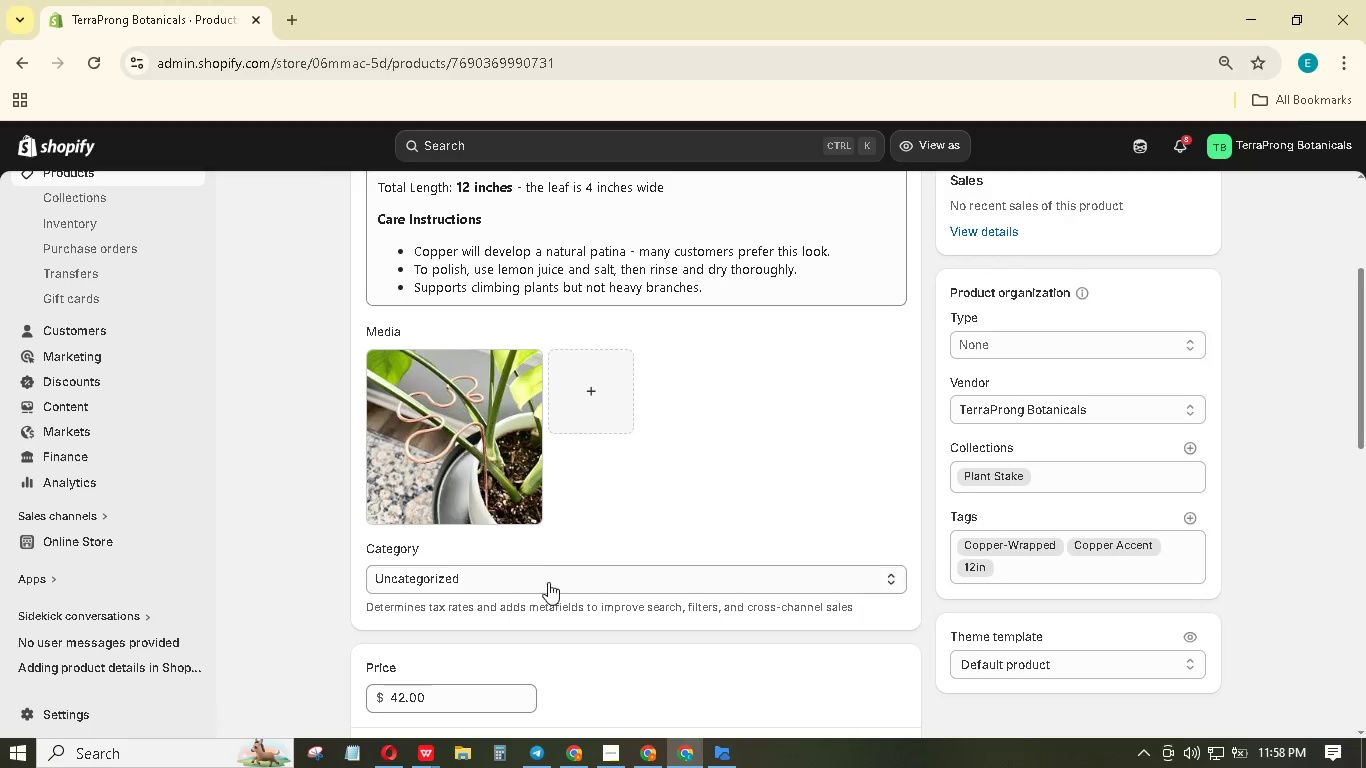 
left_click([548, 583])
 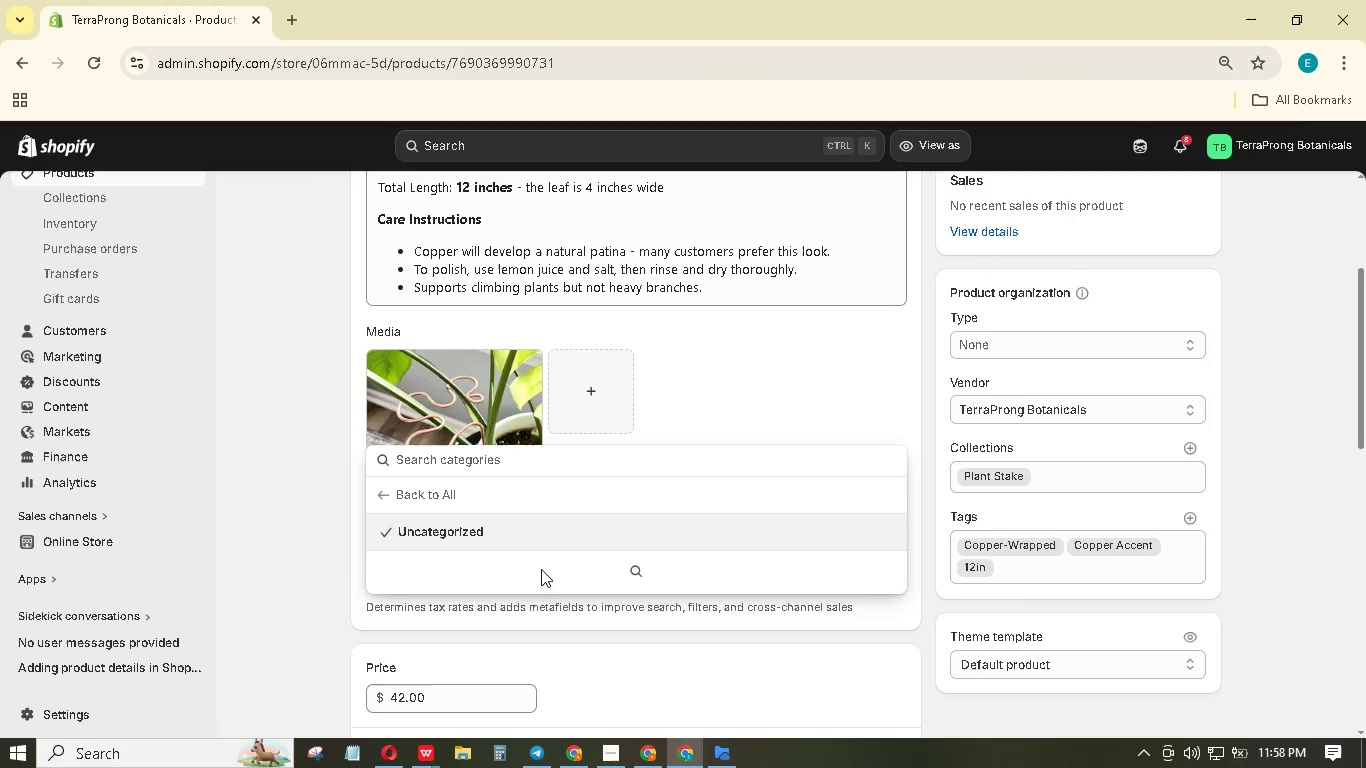 
scroll: coordinate [541, 569], scroll_direction: up, amount: 4.0
 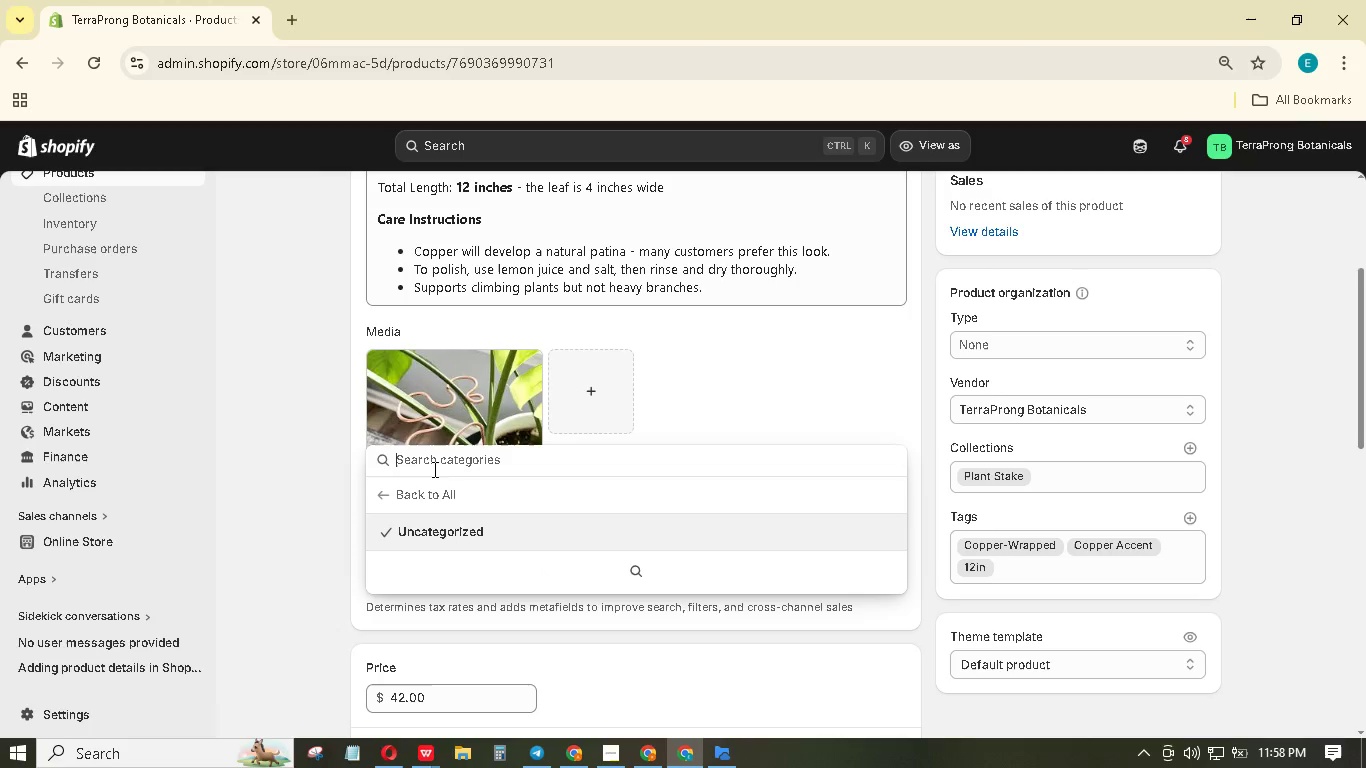 
type(pa)
key(Backspace)
type(lant stake)
 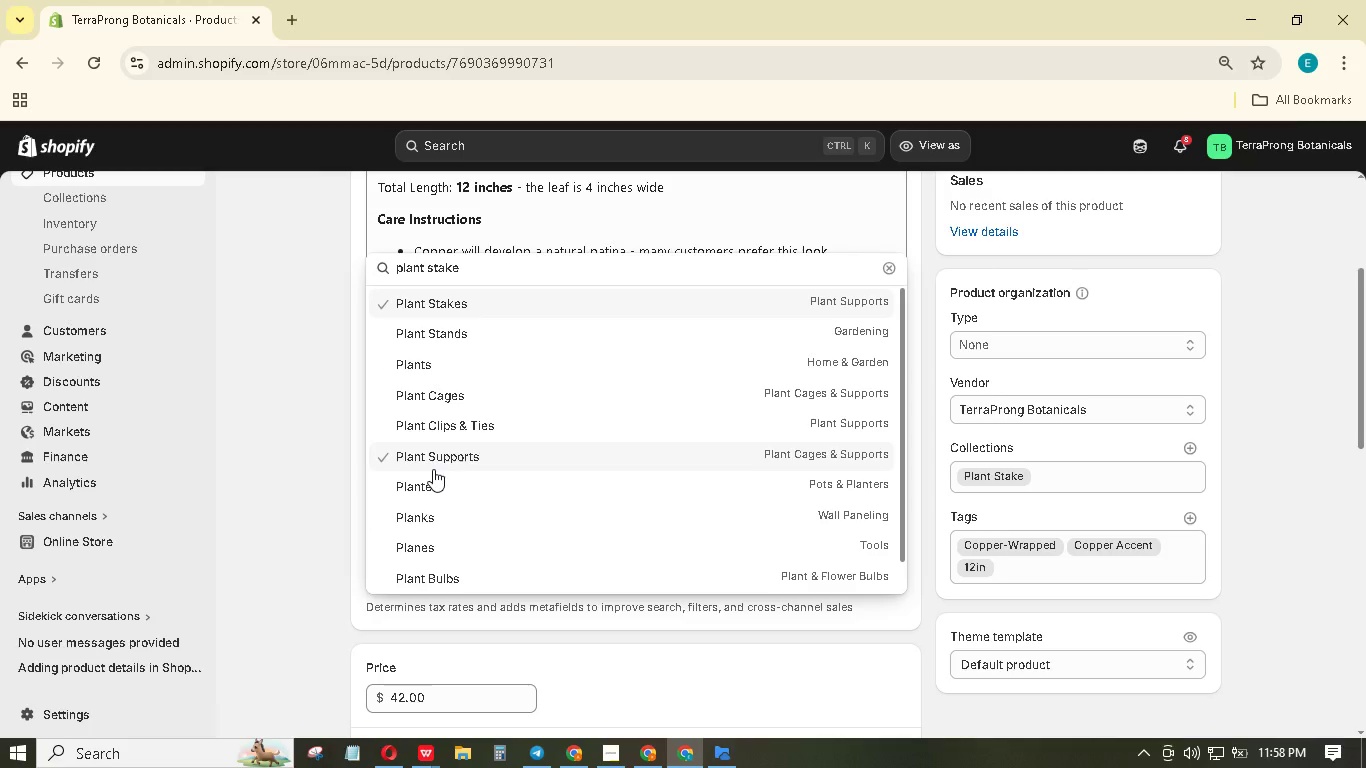 
left_click([451, 302])
 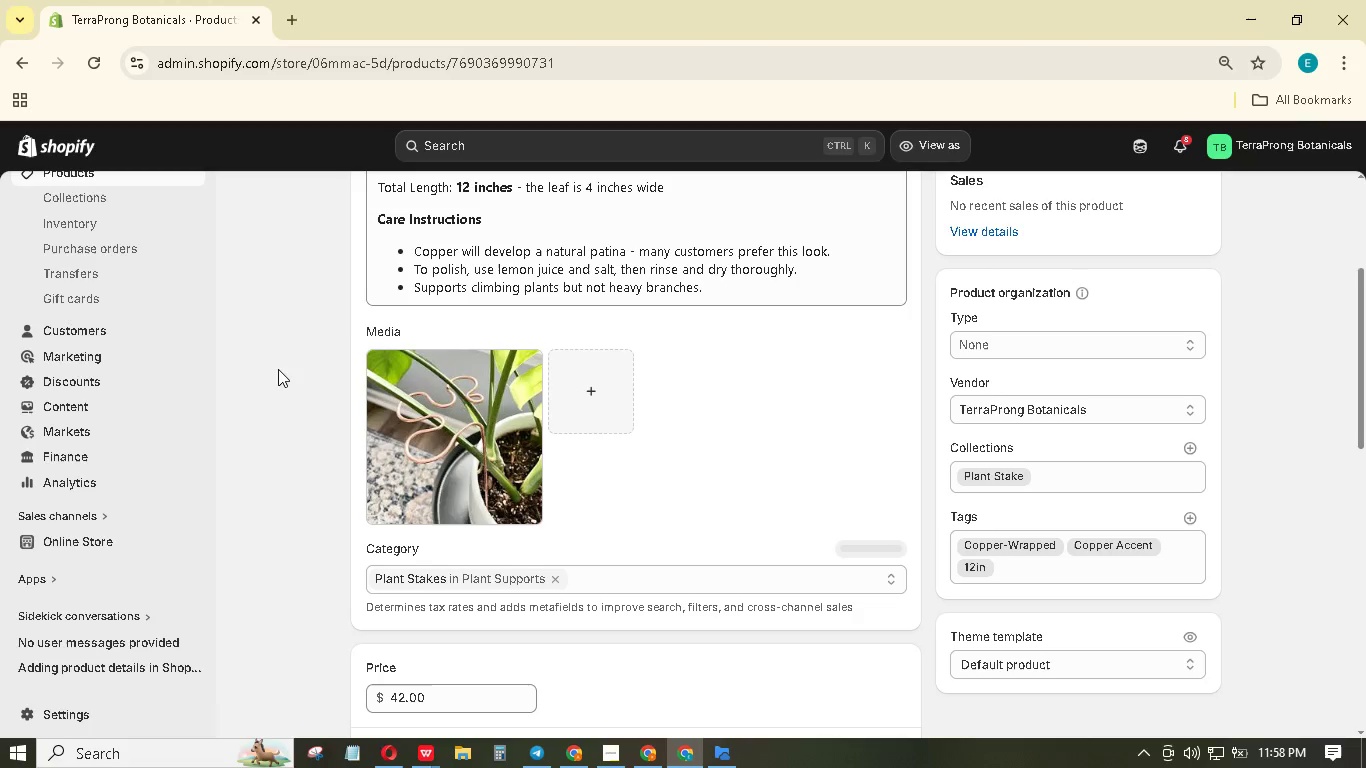 
left_click([270, 375])
 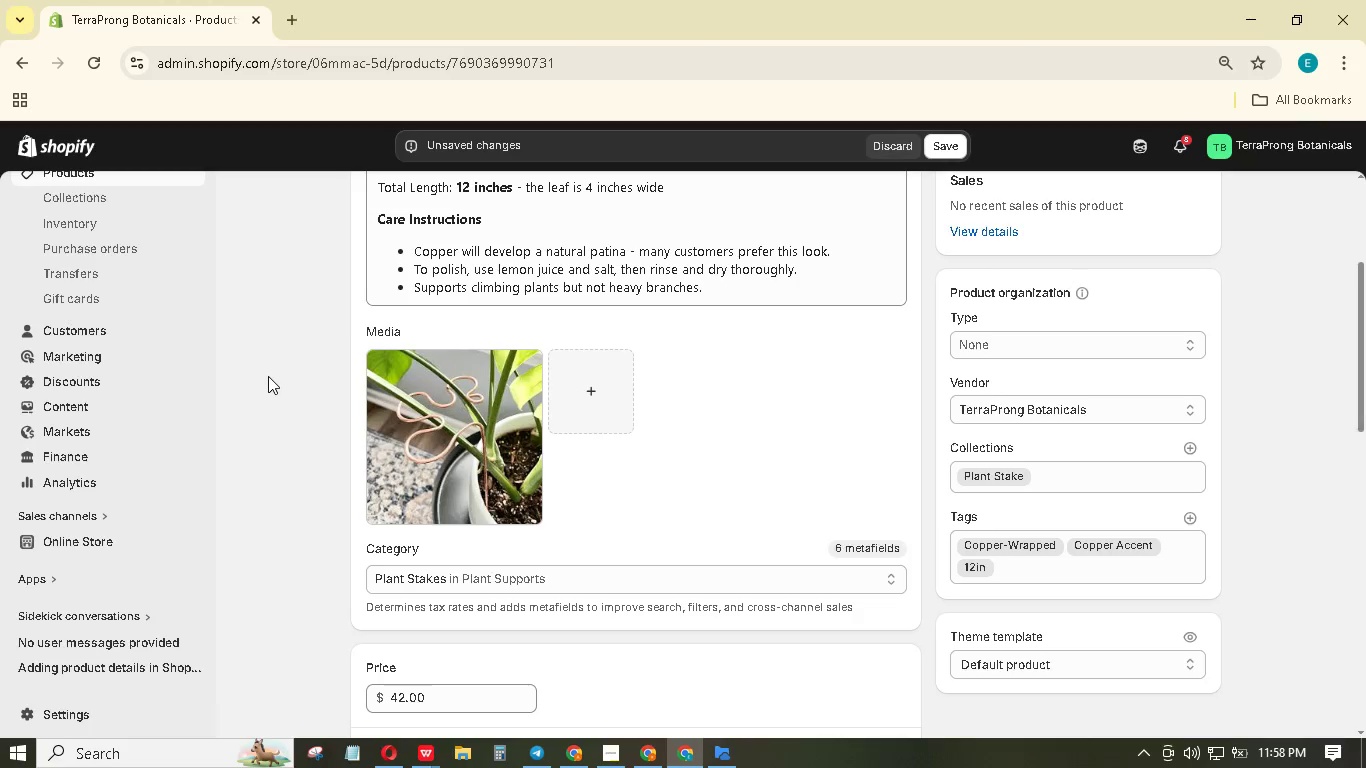 
scroll: coordinate [268, 376], scroll_direction: up, amount: 10.0
 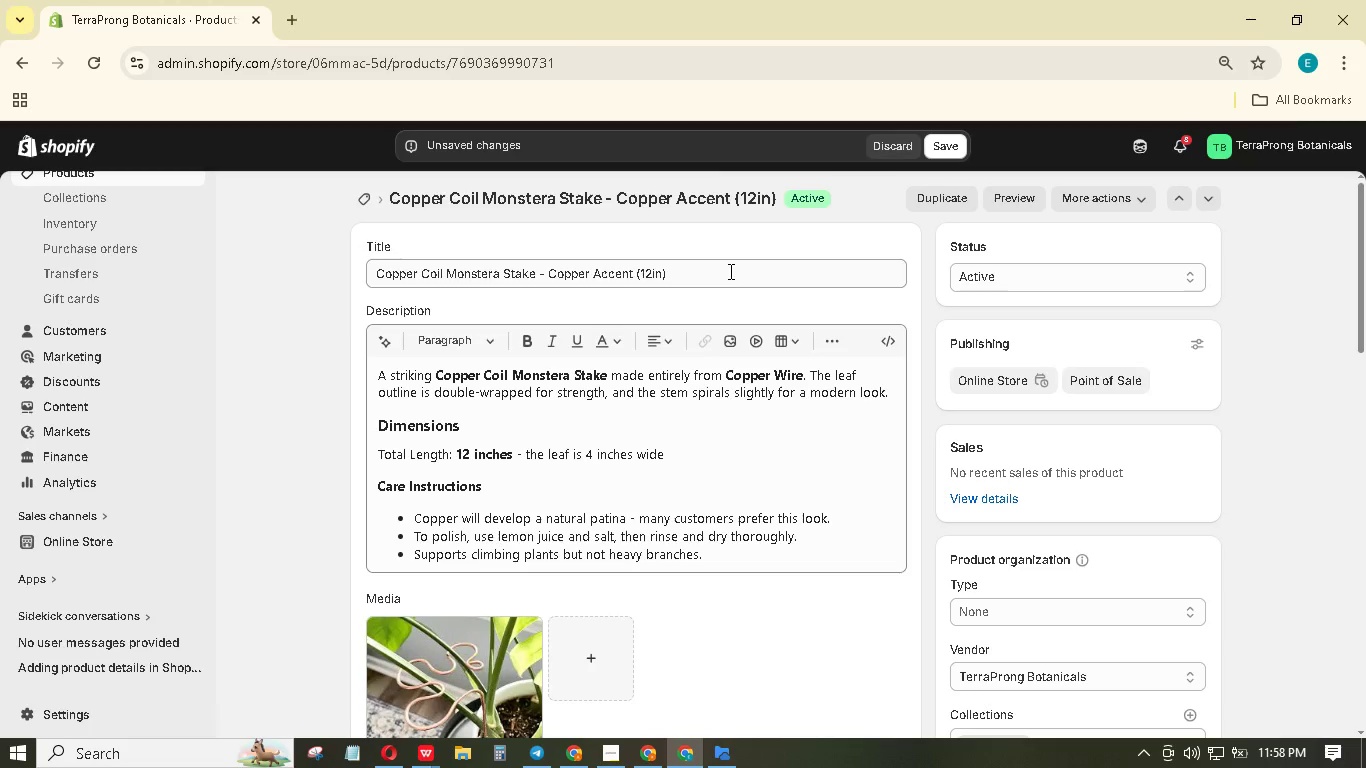 
left_click([729, 271])
 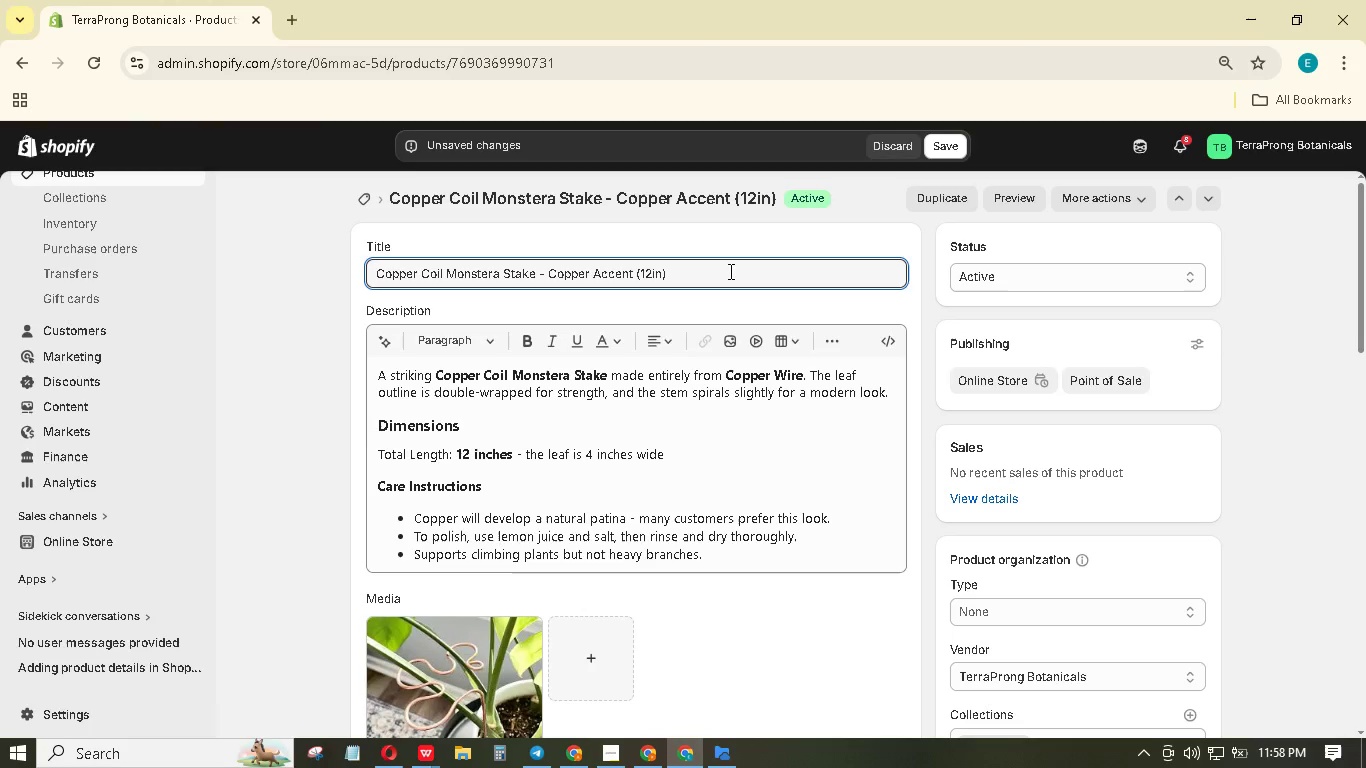 
wait(21.42)
 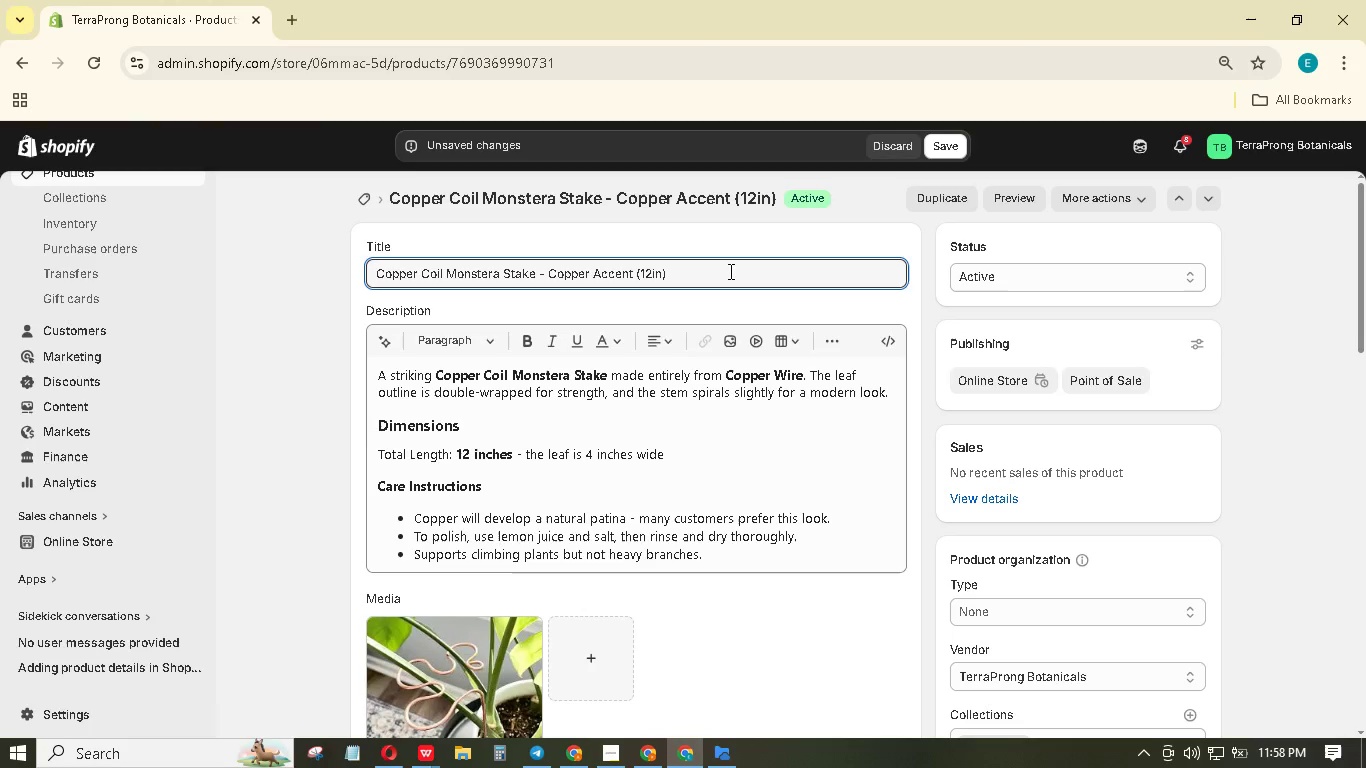 
scroll: coordinate [315, 346], scroll_direction: up, amount: 3.0
 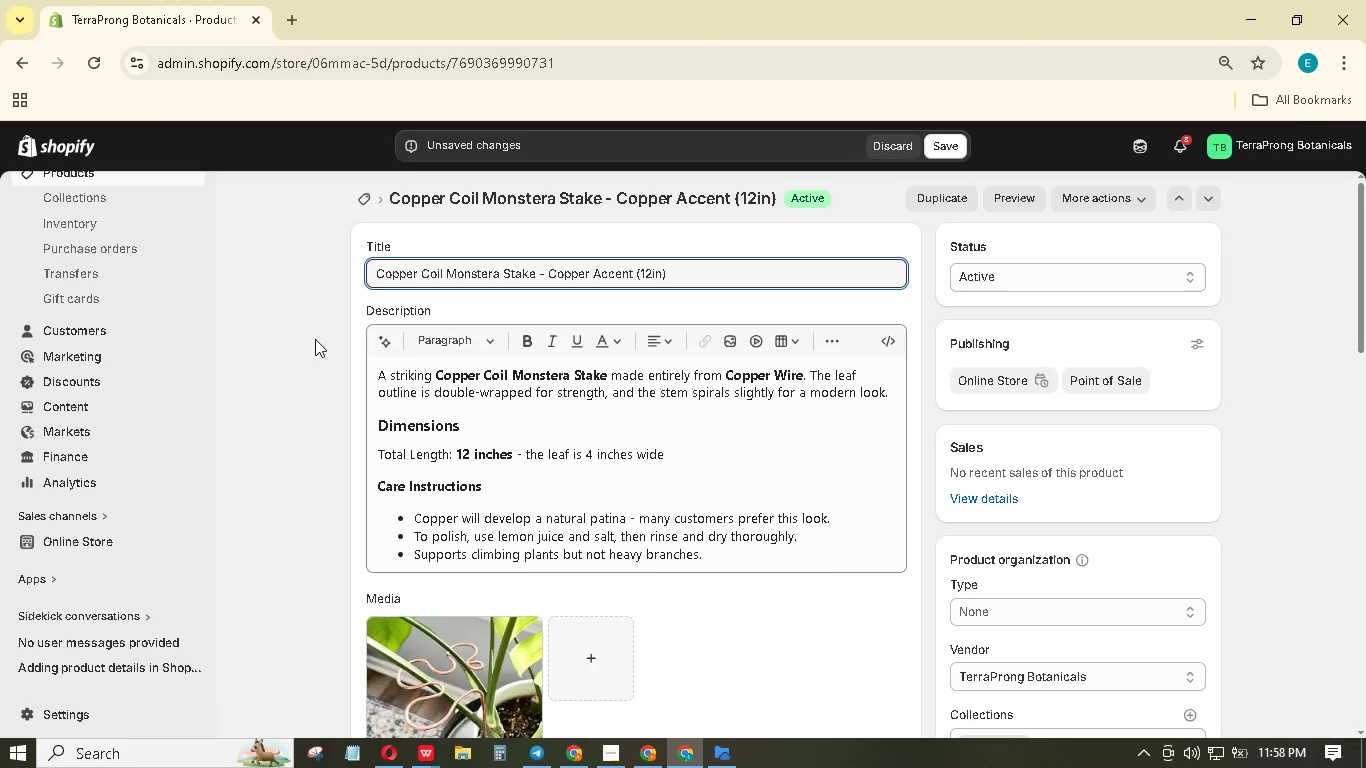 
wait(10.95)
 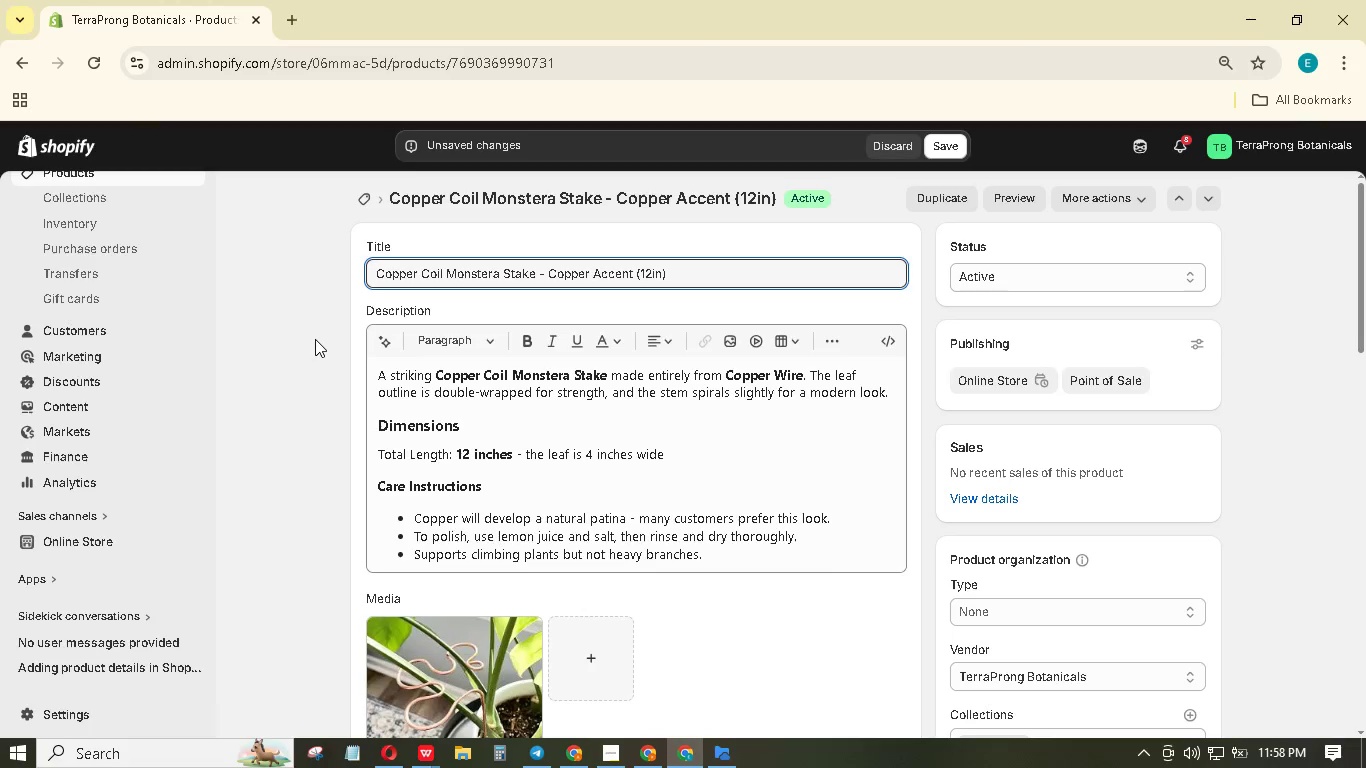 
scroll: coordinate [494, 553], scroll_direction: down, amount: 3.0
 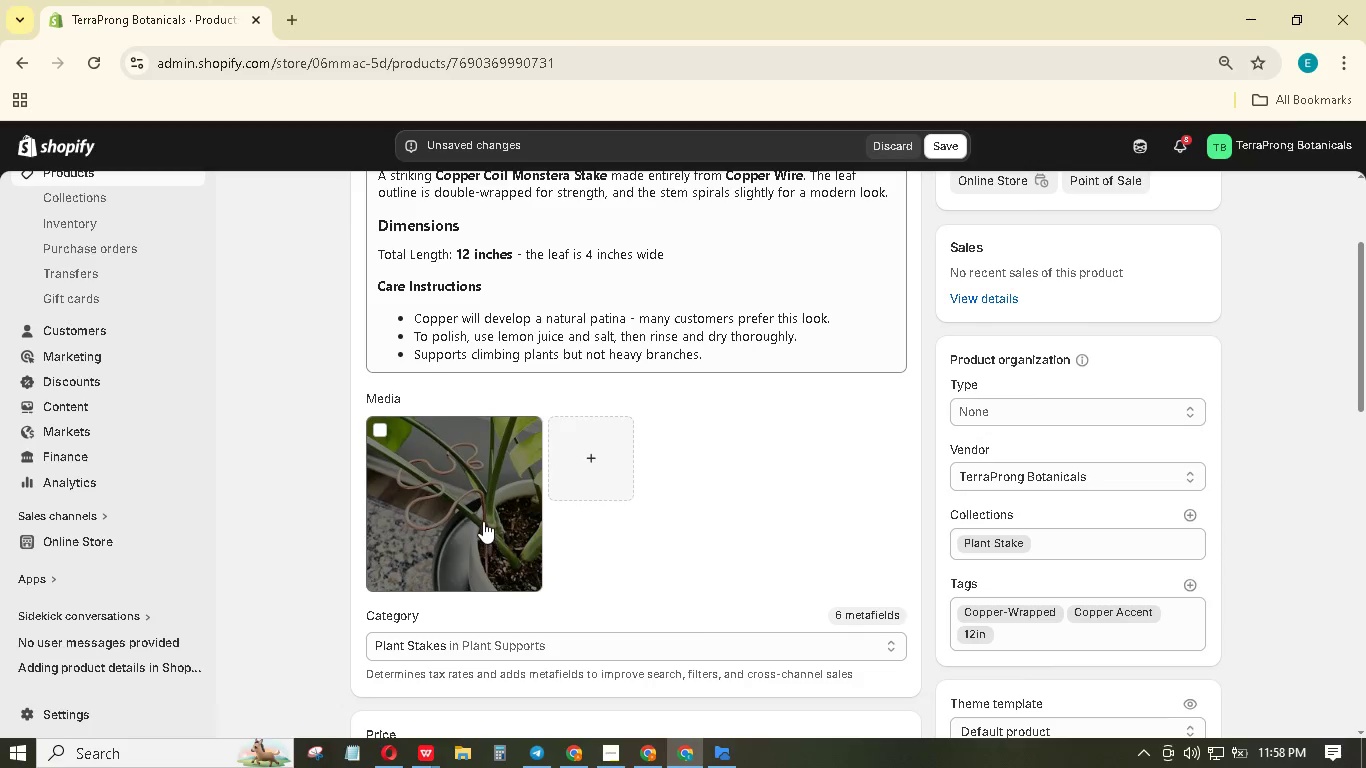 
left_click([483, 521])
 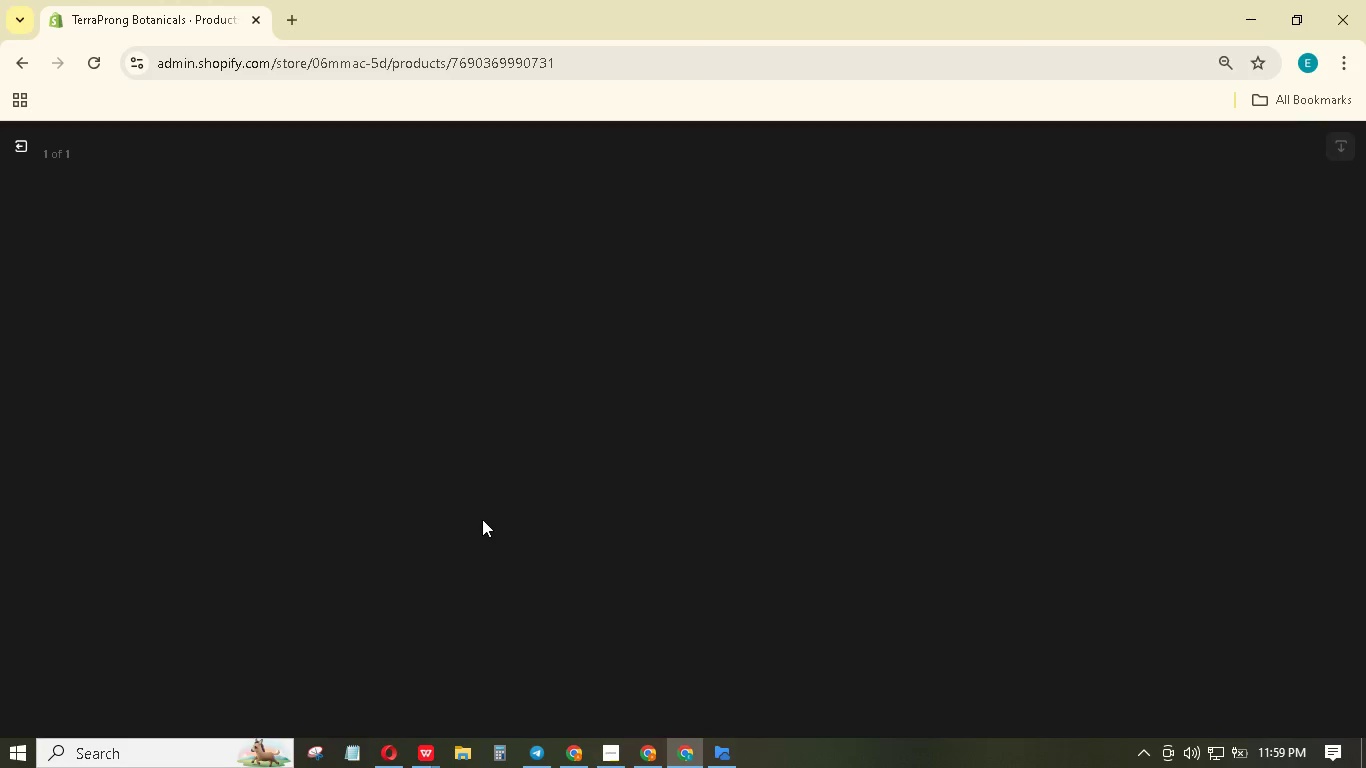 
wait(9.44)
 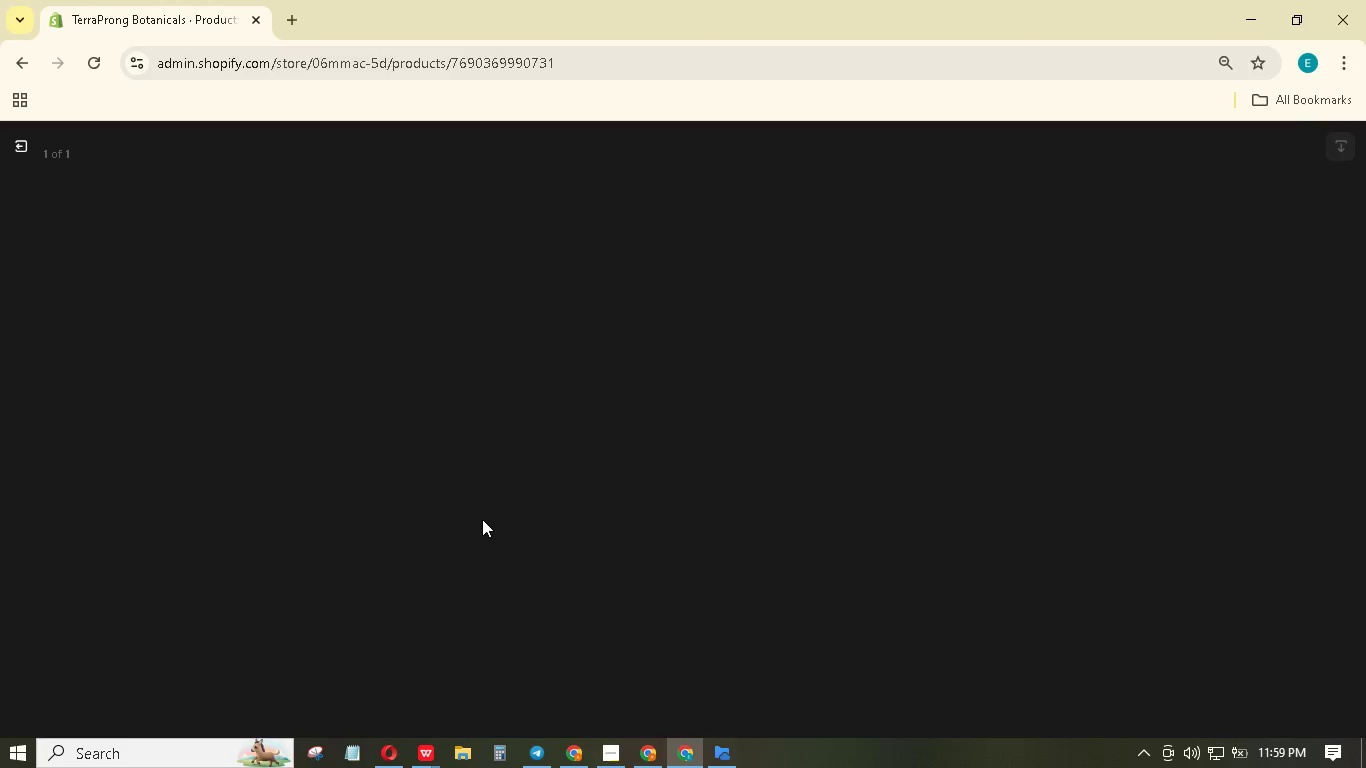 
left_click([615, 746])